 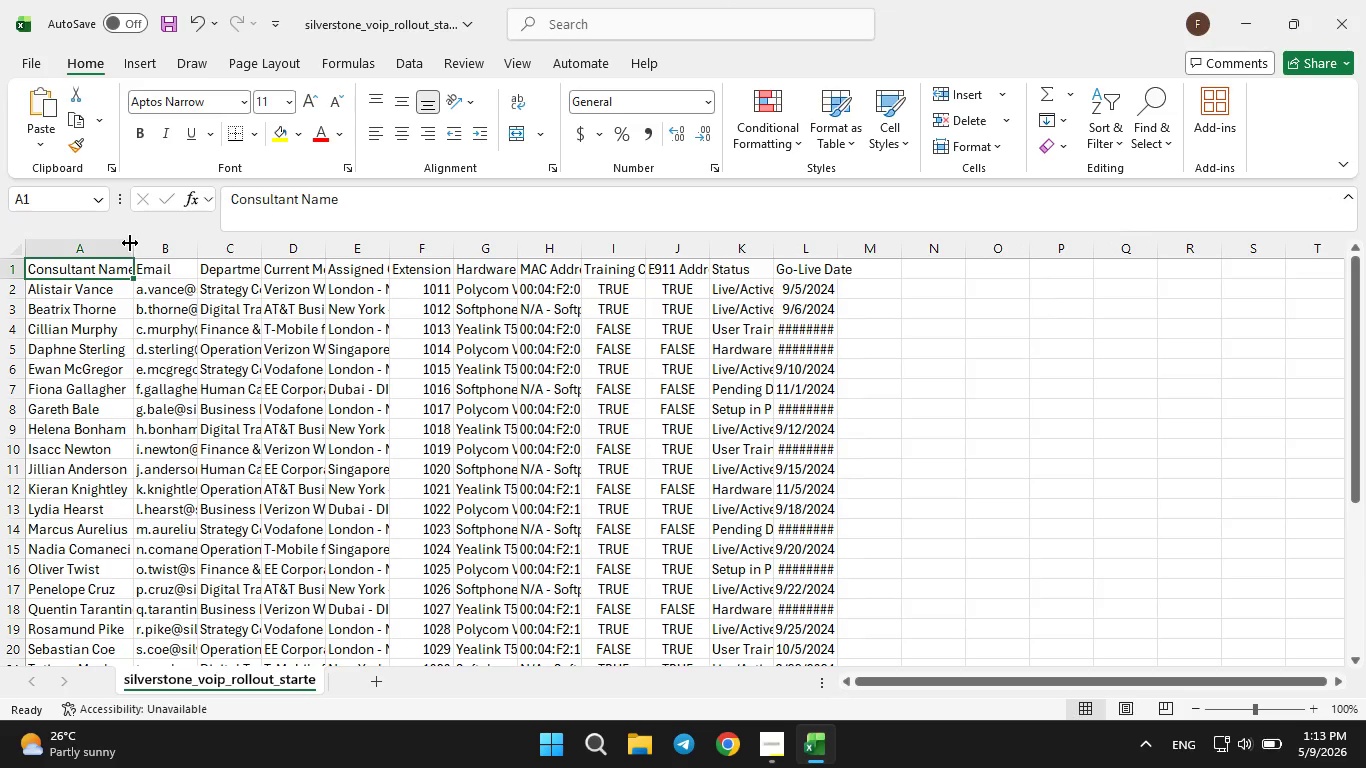 
left_click_drag(start_coordinate=[131, 243], to_coordinate=[156, 250])
 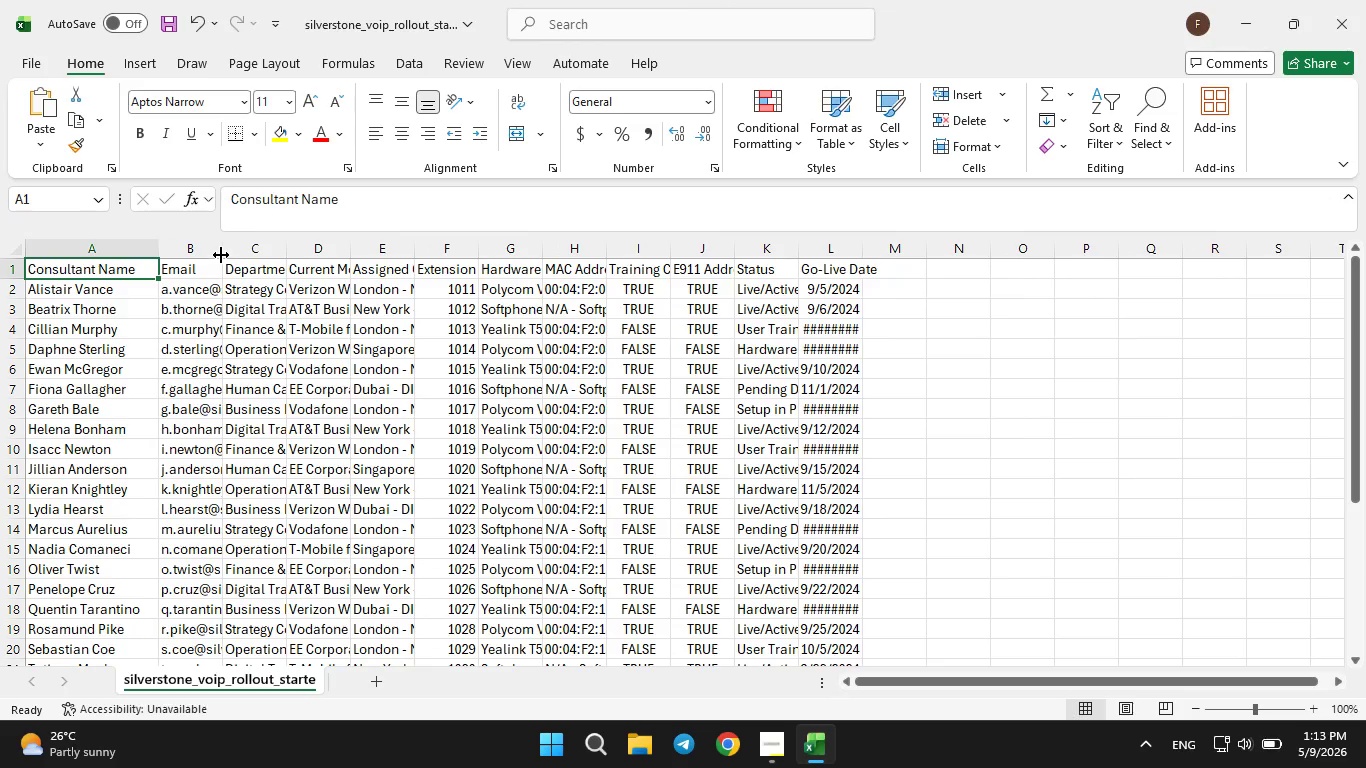 
left_click_drag(start_coordinate=[221, 255], to_coordinate=[283, 258])
 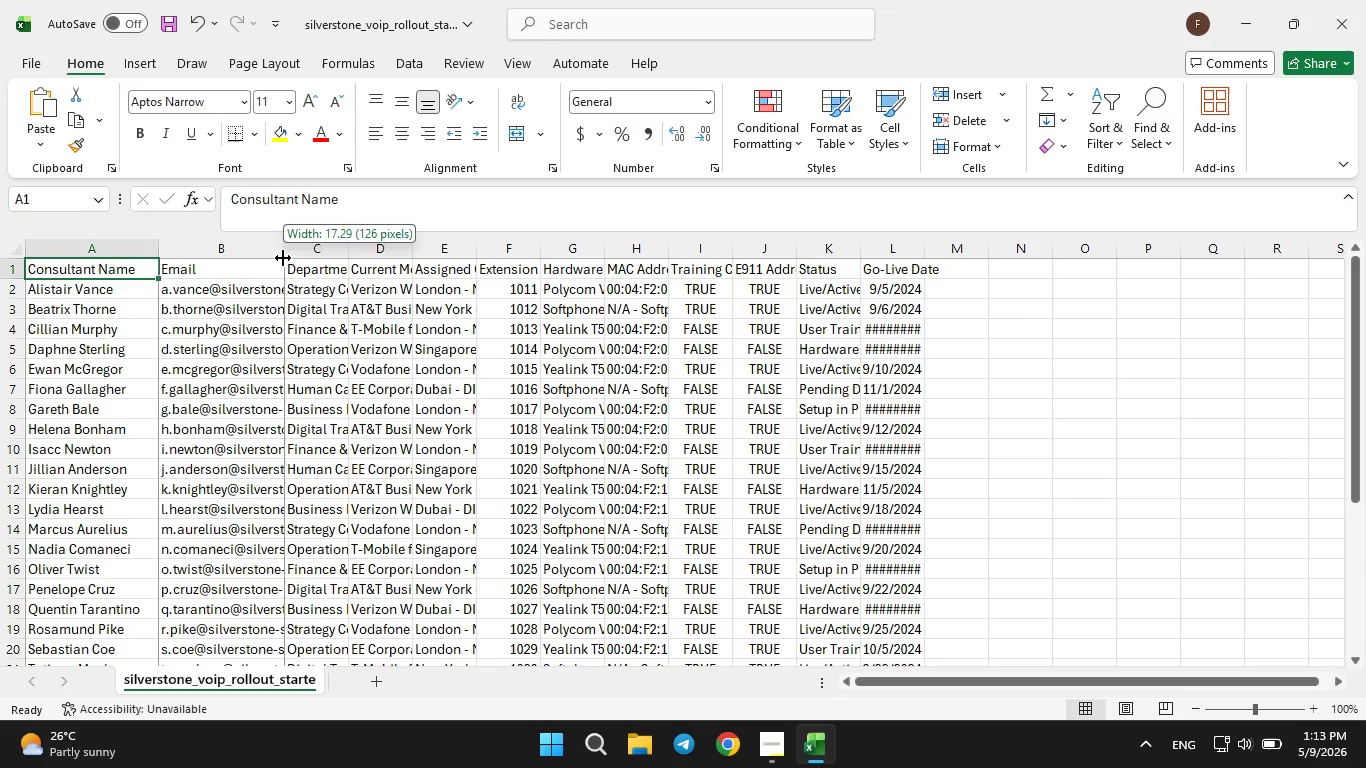 
left_click_drag(start_coordinate=[283, 258], to_coordinate=[311, 249])
 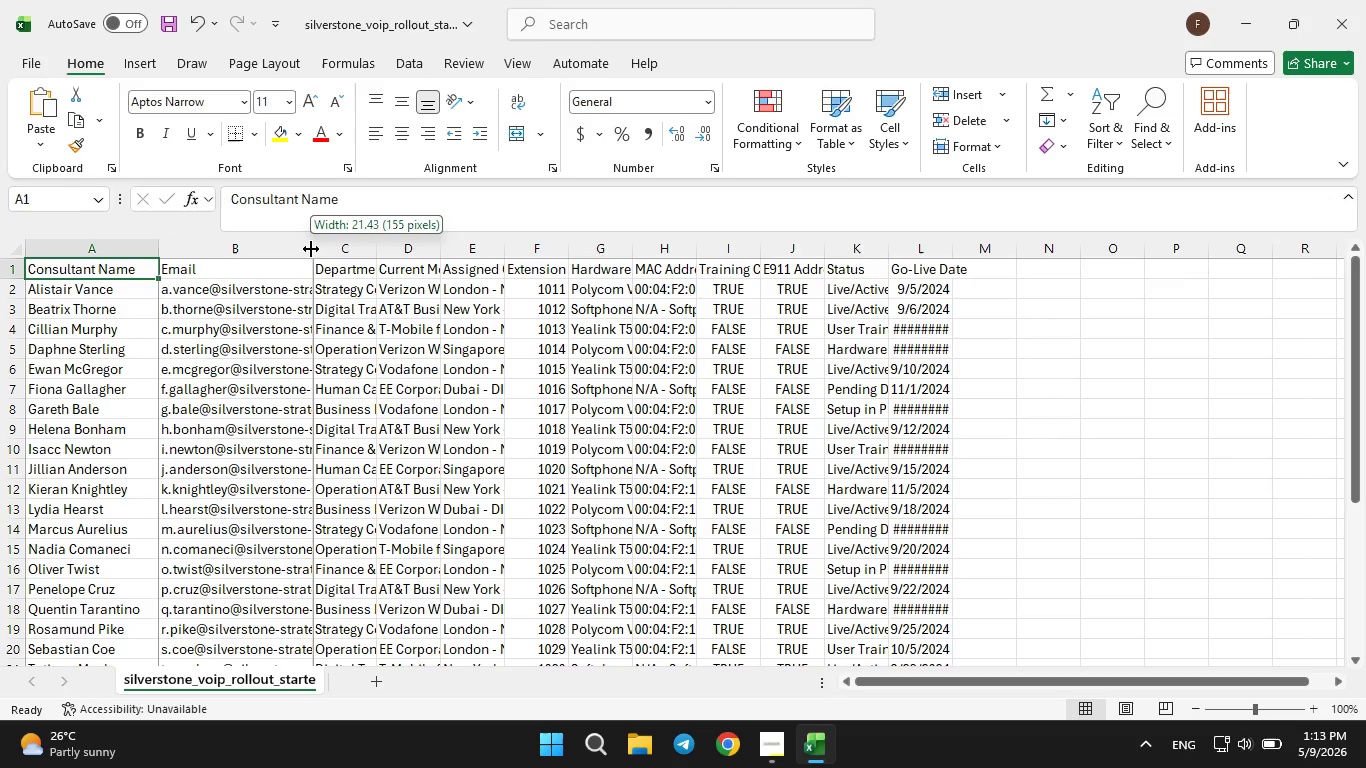 
left_click_drag(start_coordinate=[310, 249], to_coordinate=[332, 249])
 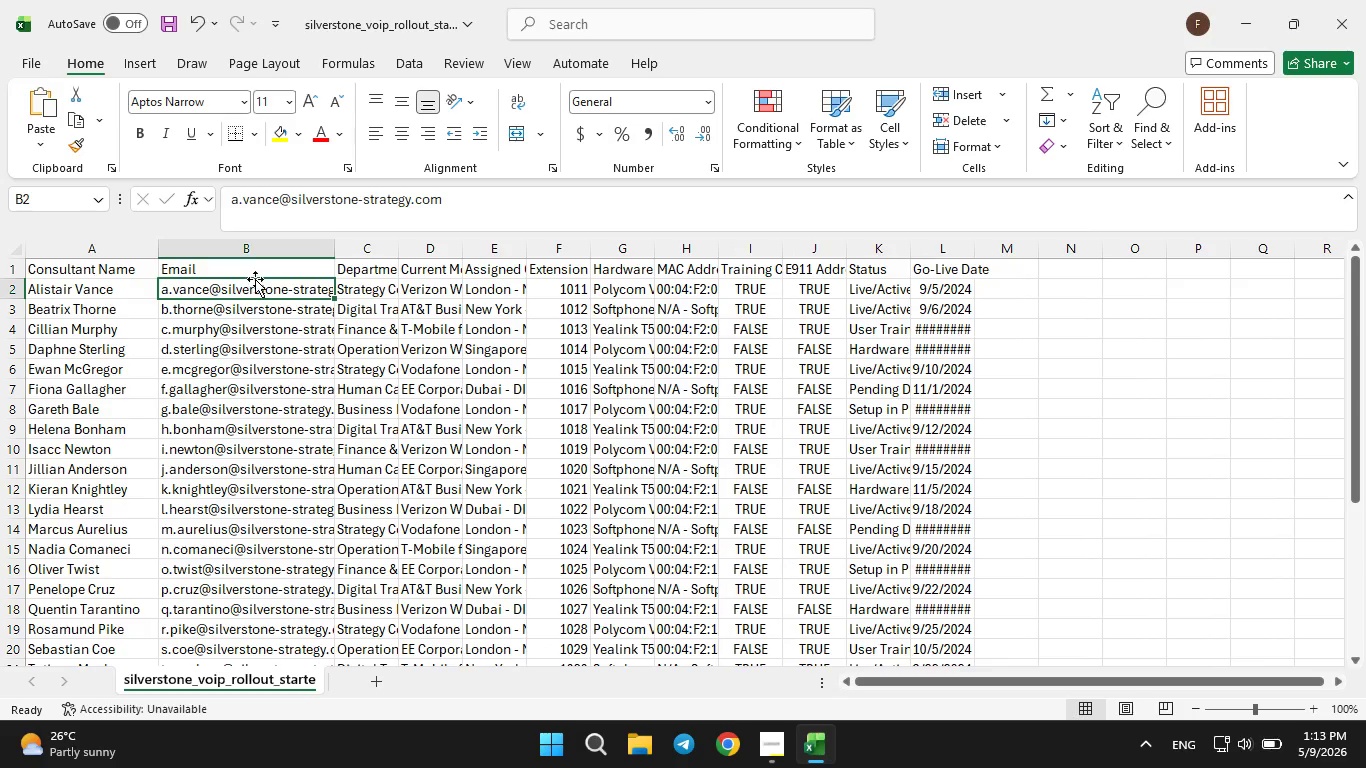 
double_click([255, 276])
 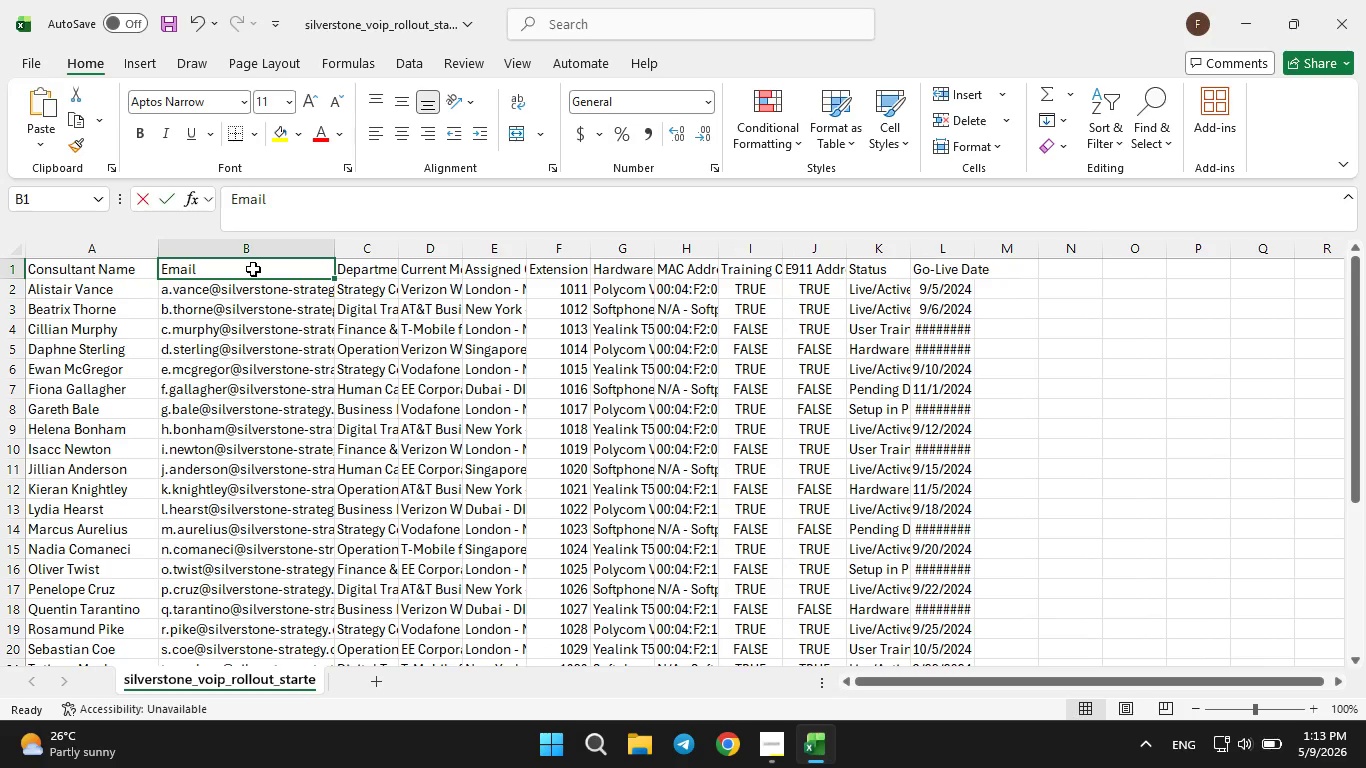 
double_click([253, 269])
 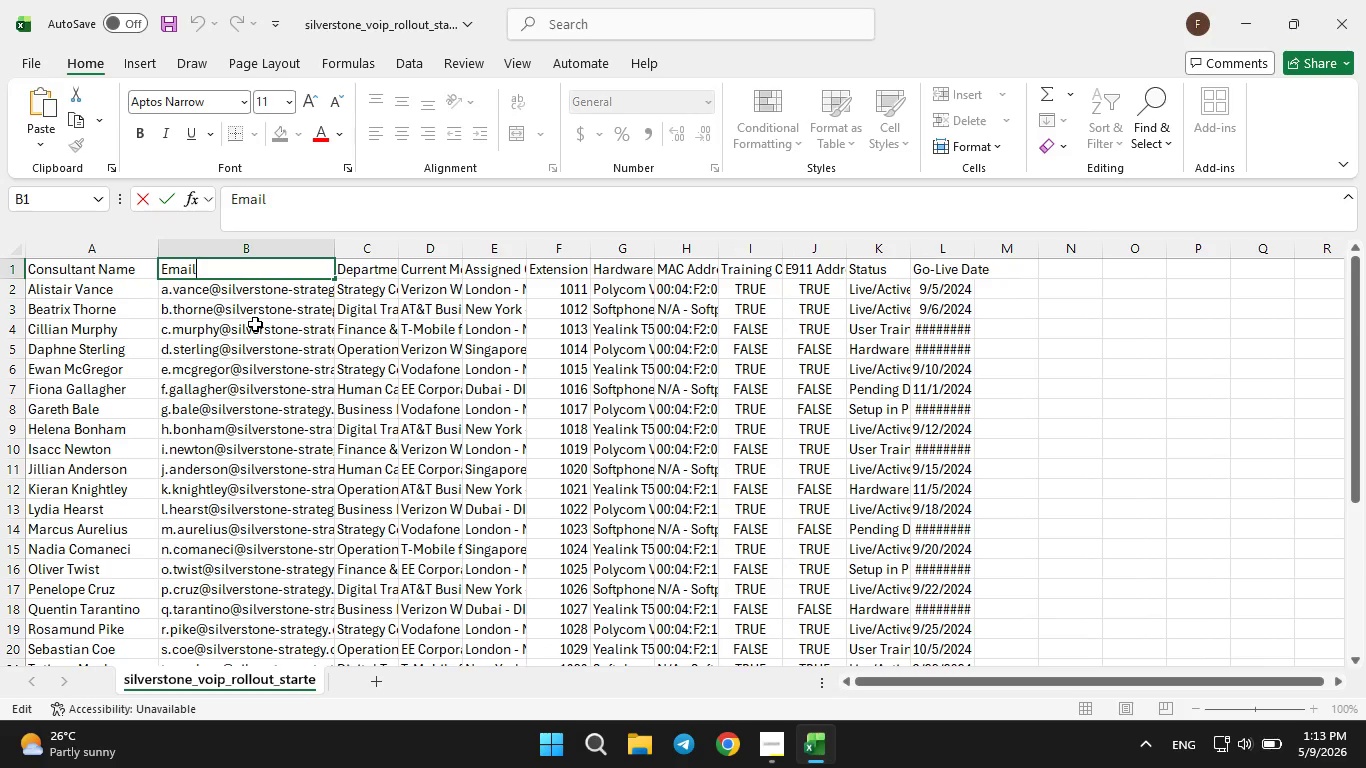 
type( Address)
 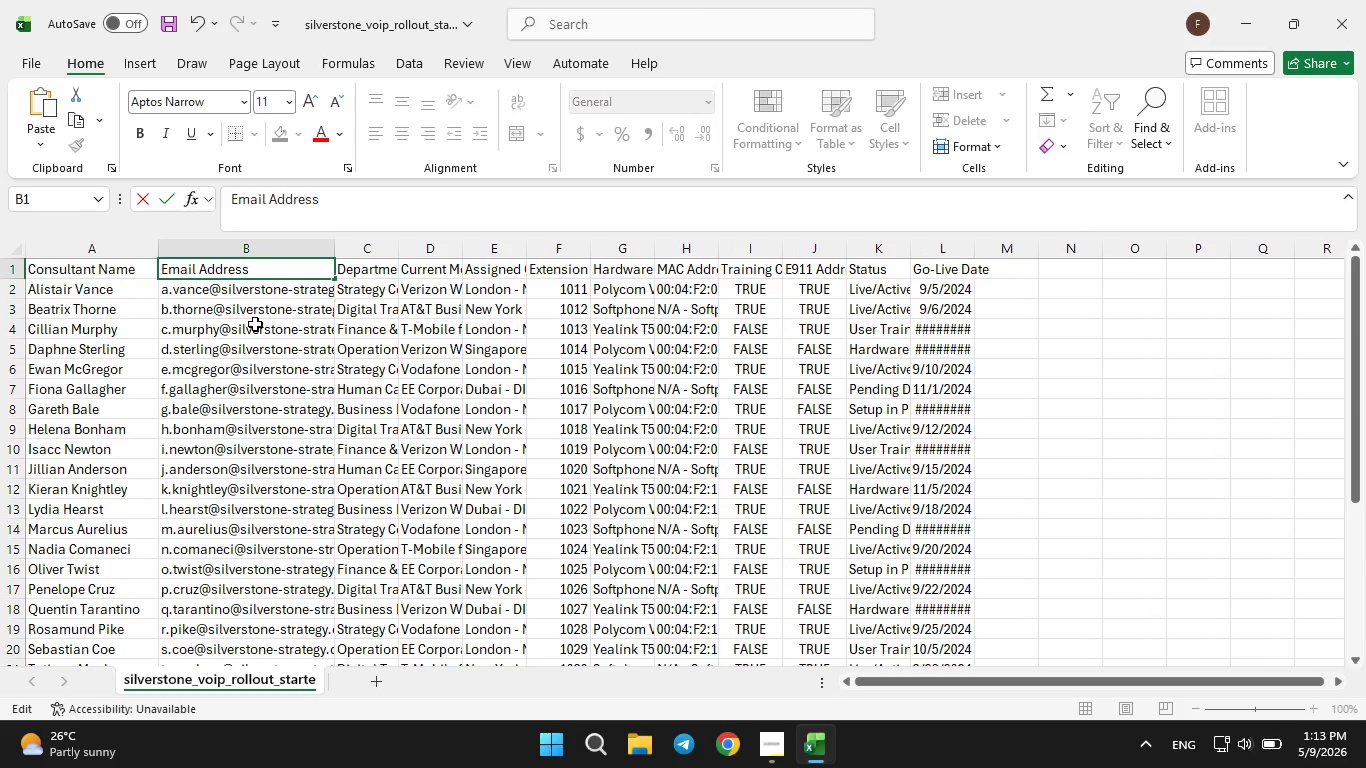 
key(Control+S)
 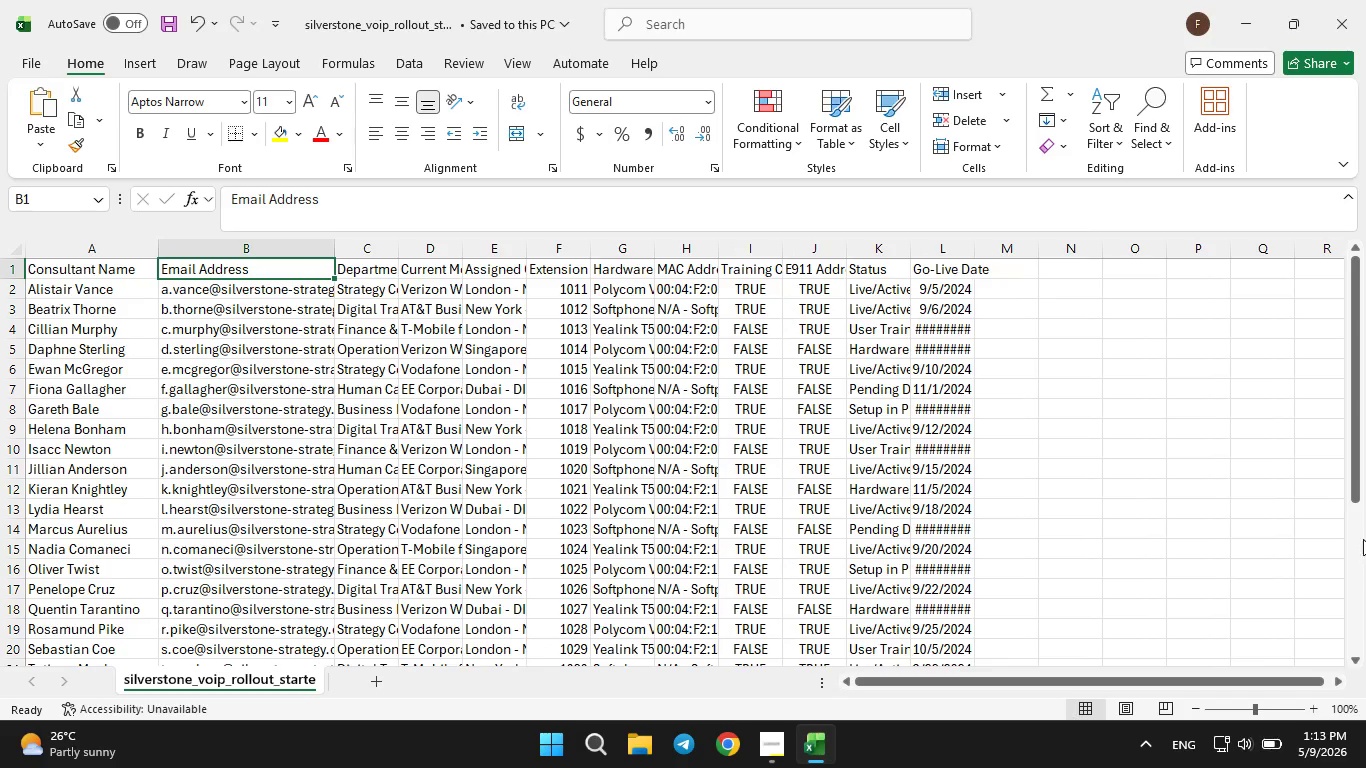 
left_click([1355, 531])
 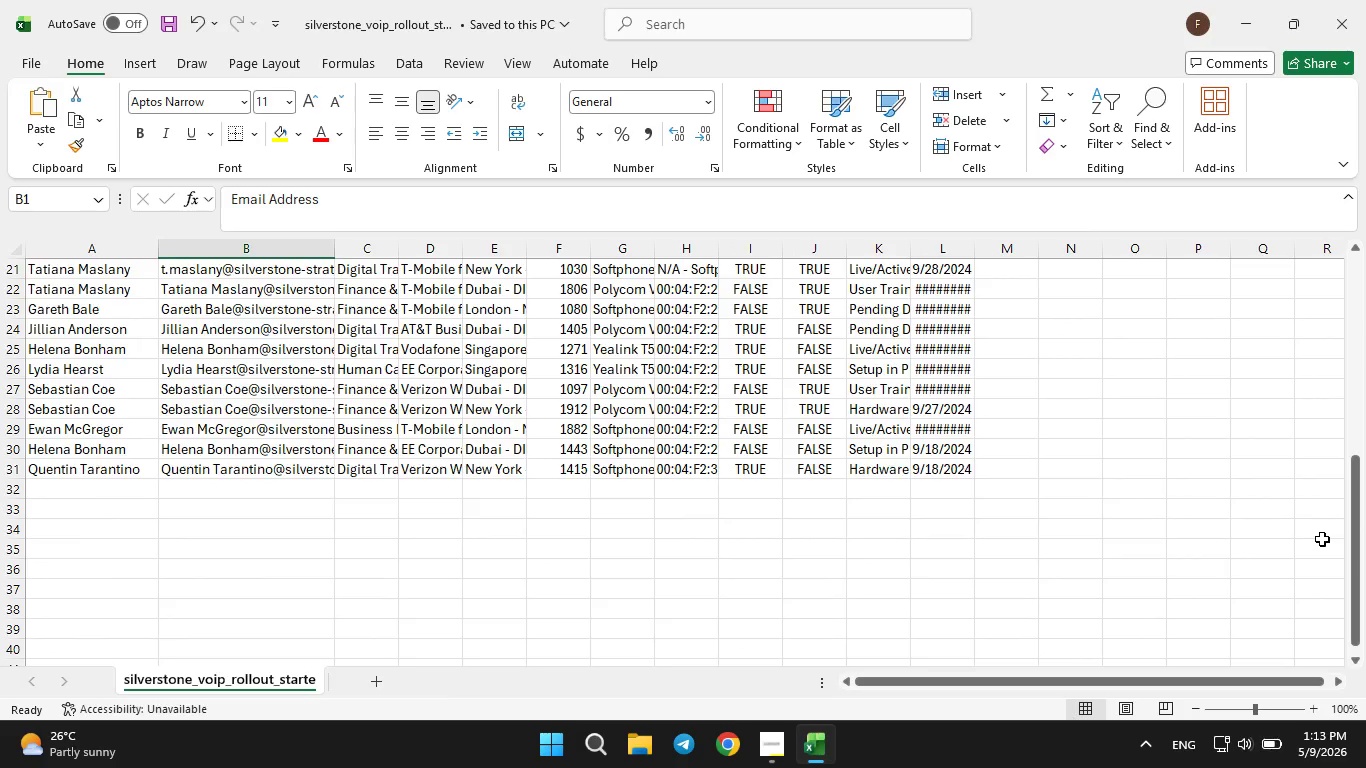 
scroll: coordinate [1322, 539], scroll_direction: up, amount: 7.0
 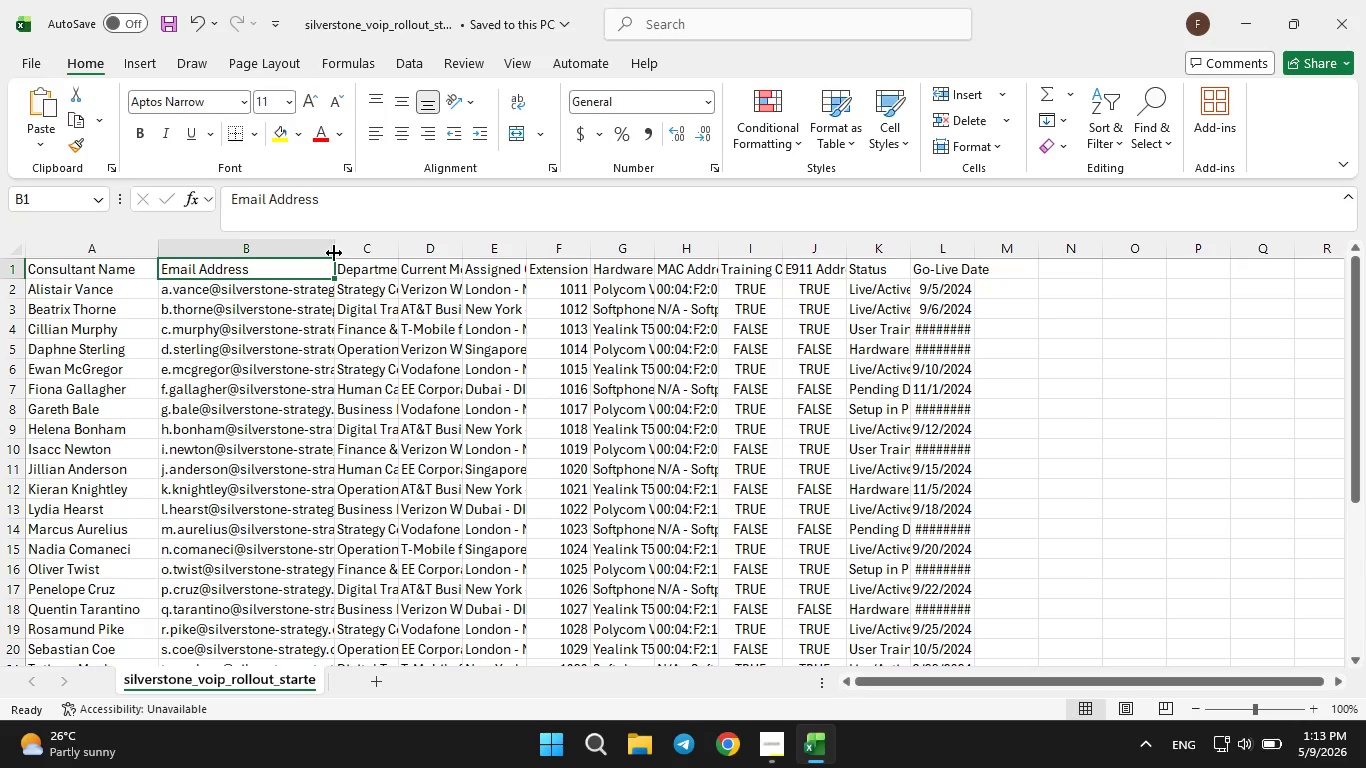 
double_click([334, 253])
 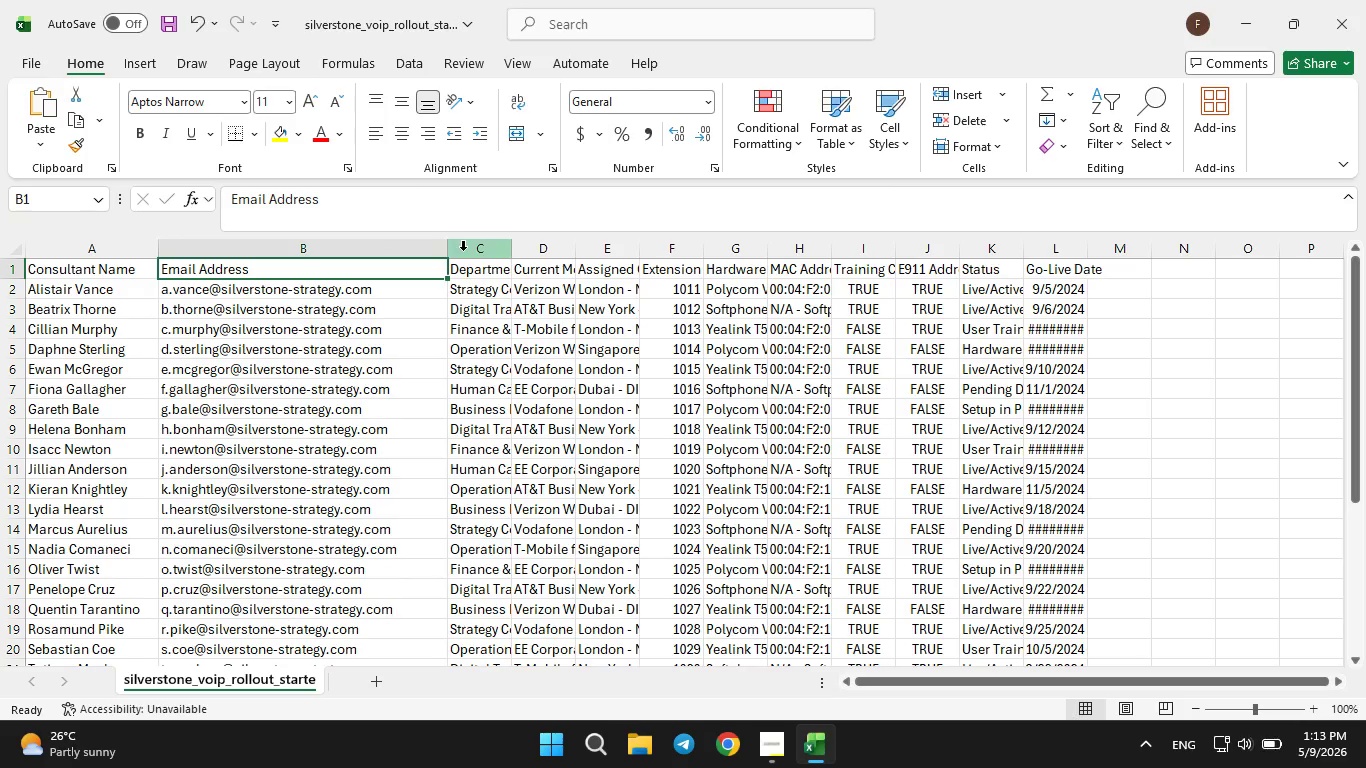 
left_click([487, 251])
 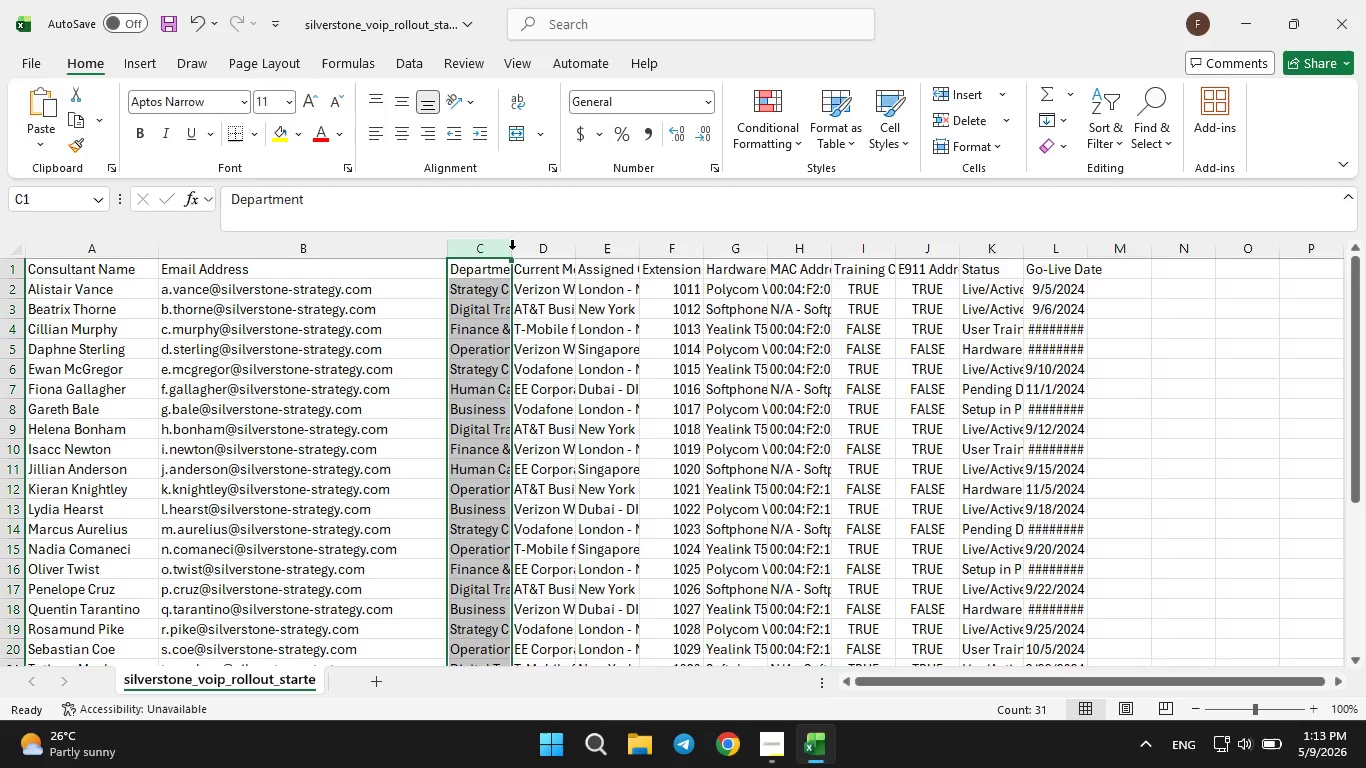 
double_click([512, 249])
 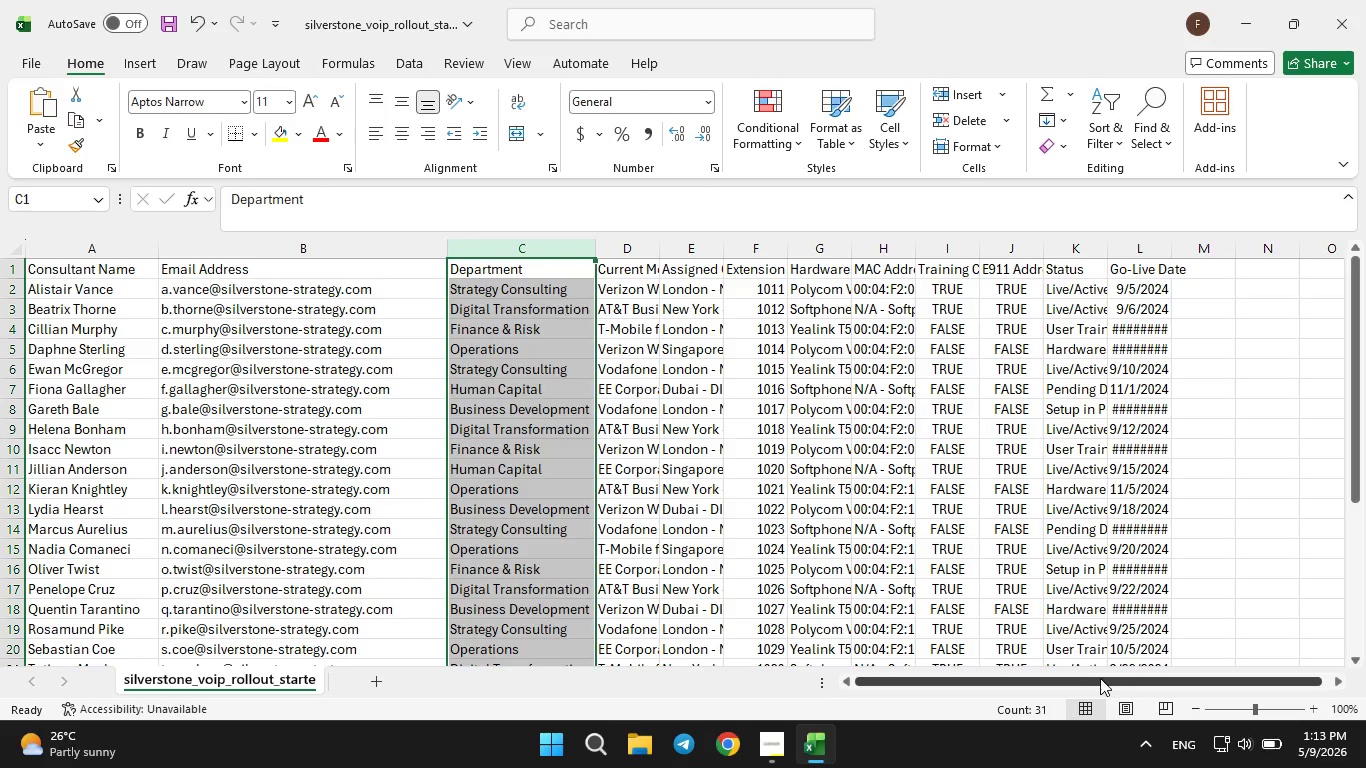 
left_click_drag(start_coordinate=[1100, 677], to_coordinate=[1304, 666])
 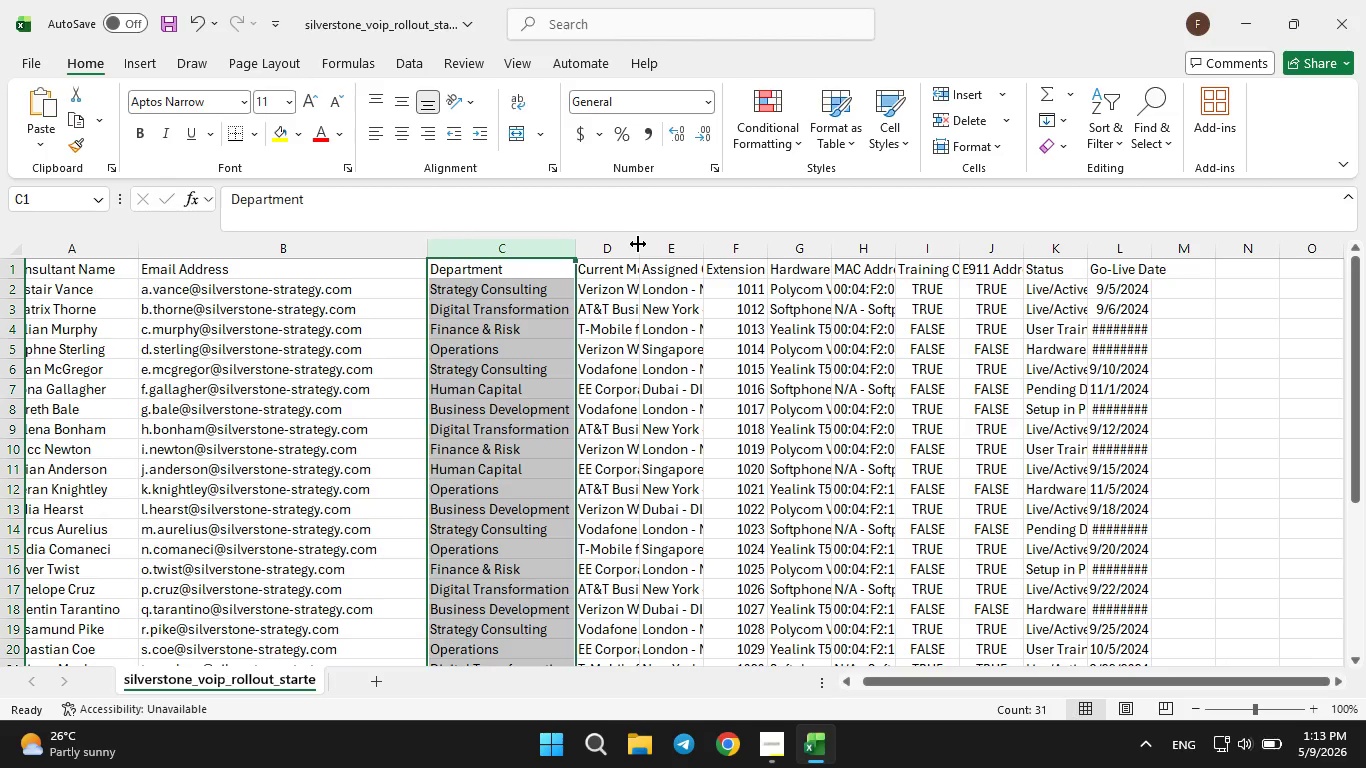 
double_click([638, 244])
 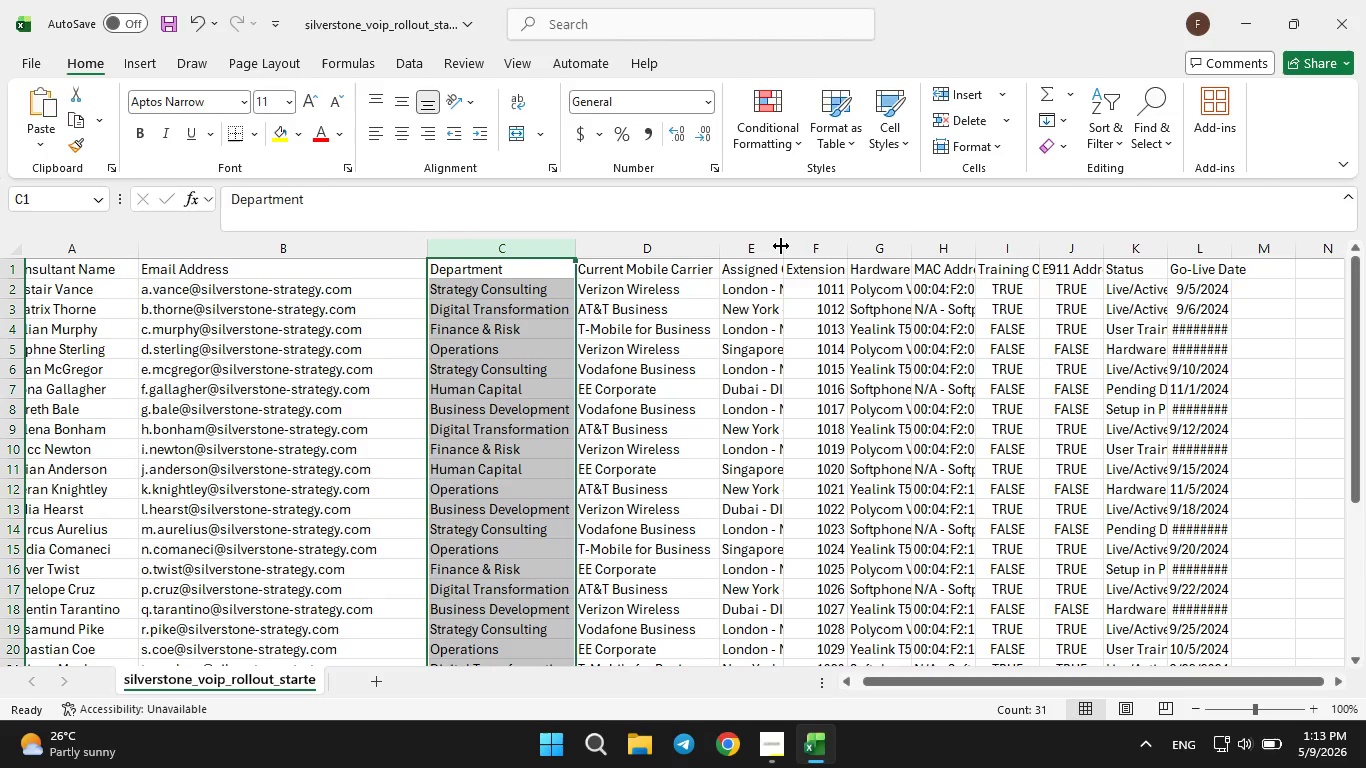 
double_click([781, 246])
 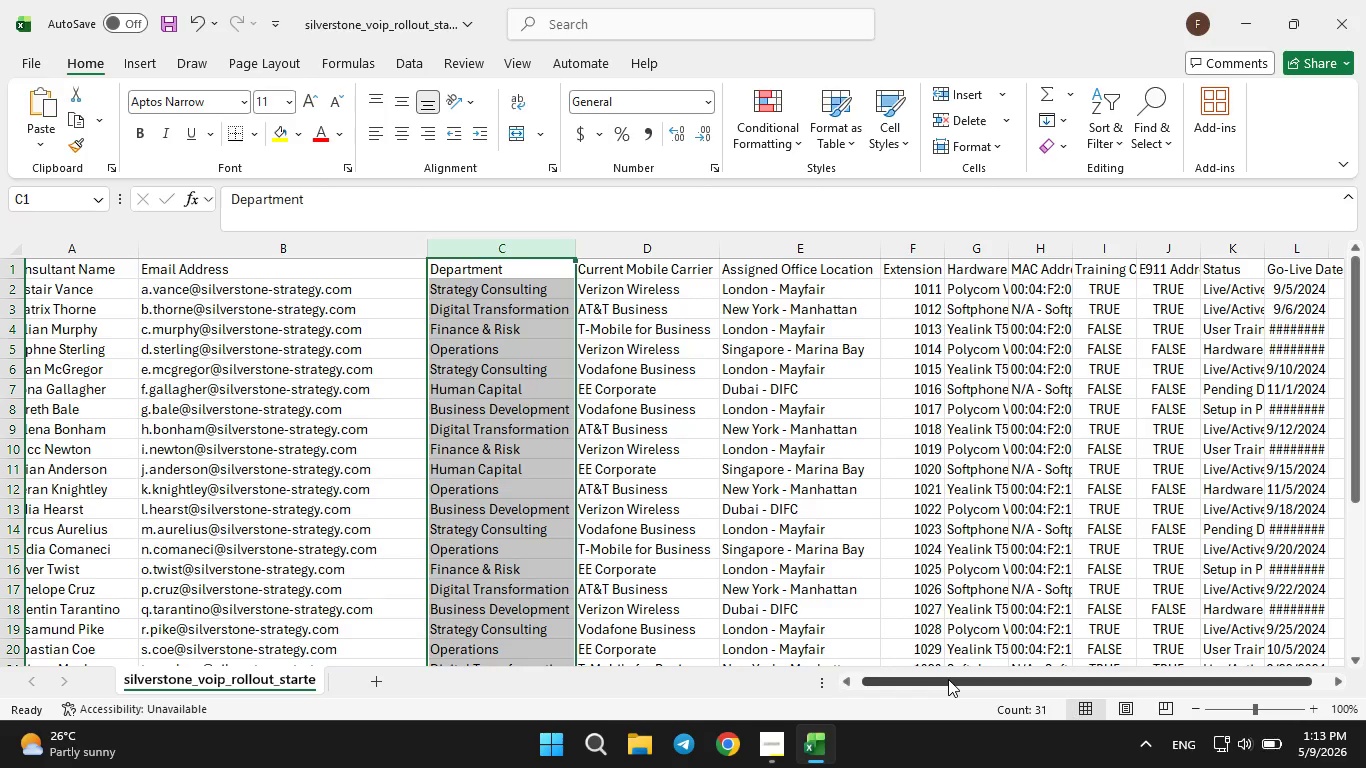 
left_click_drag(start_coordinate=[950, 679], to_coordinate=[1106, 678])
 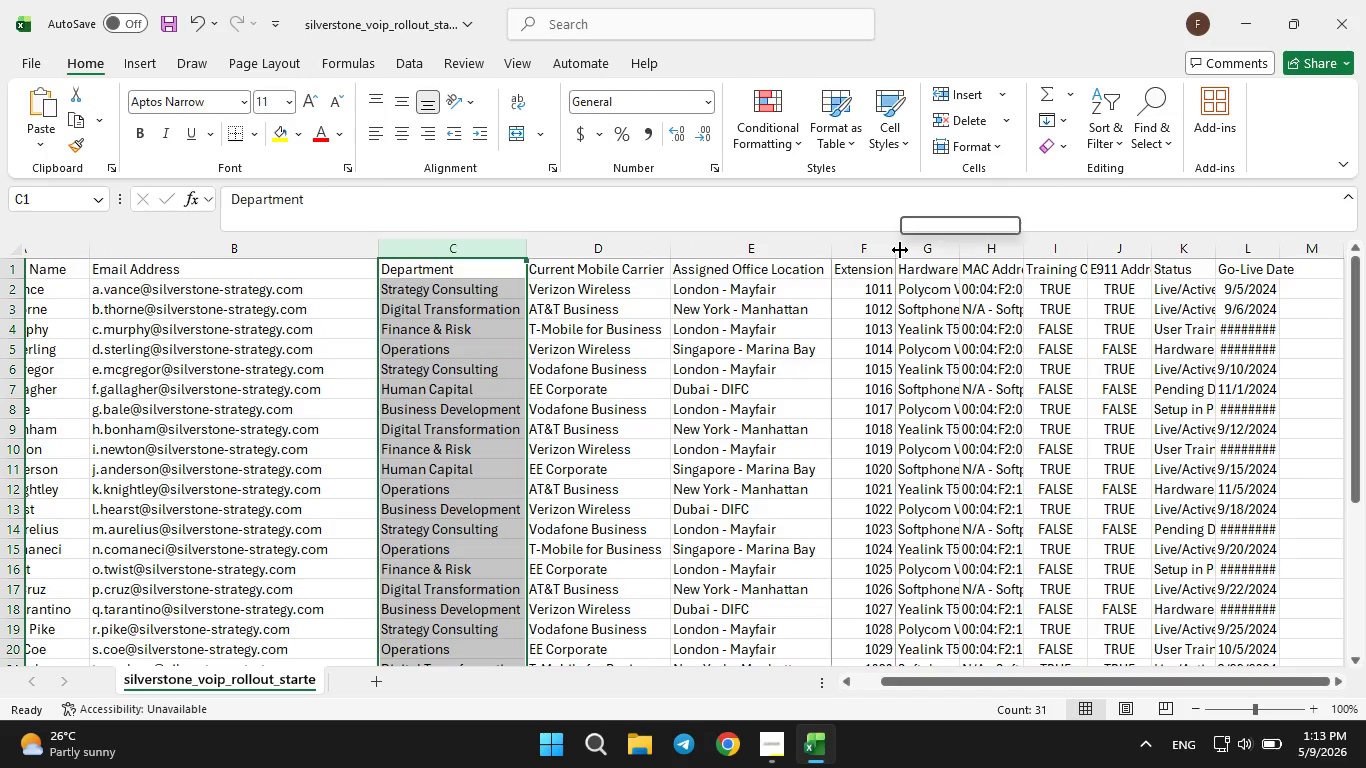 
double_click([900, 250])
 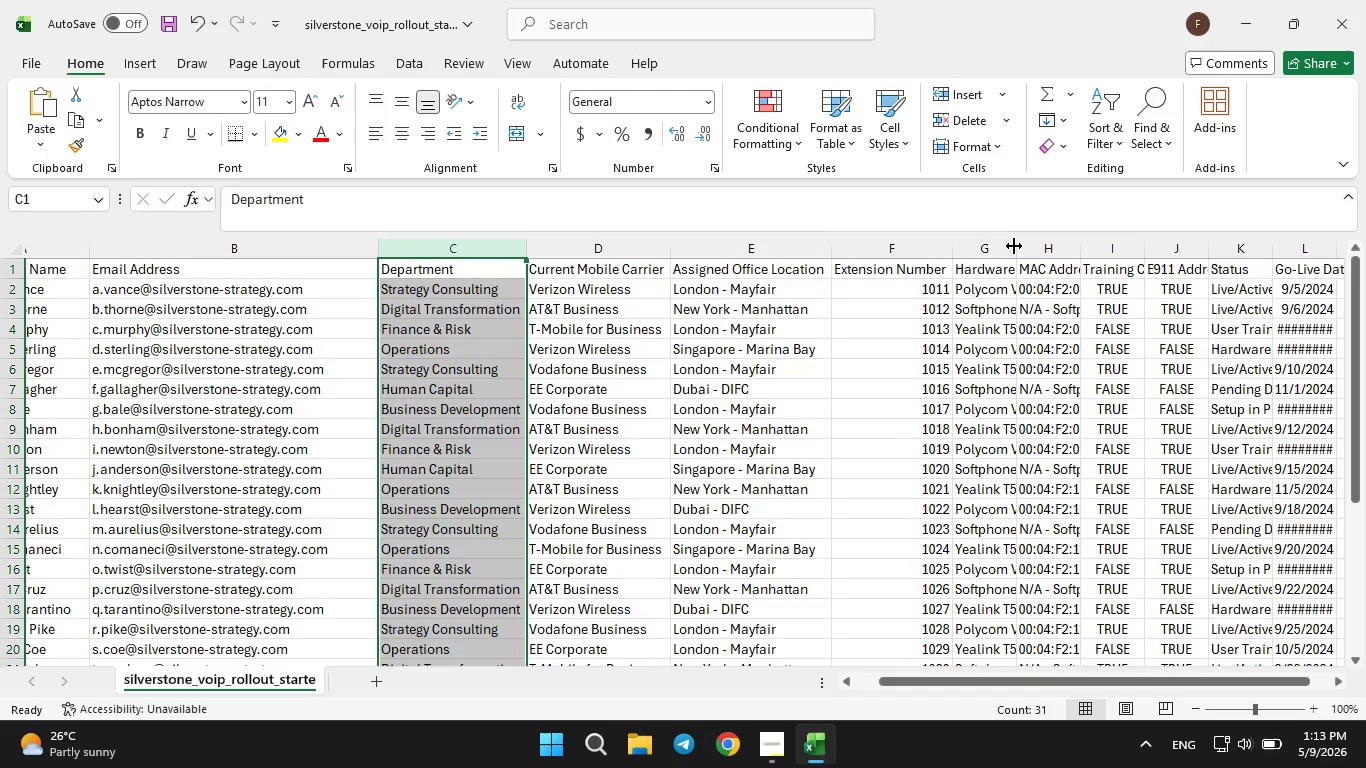 
left_click([1014, 246])
 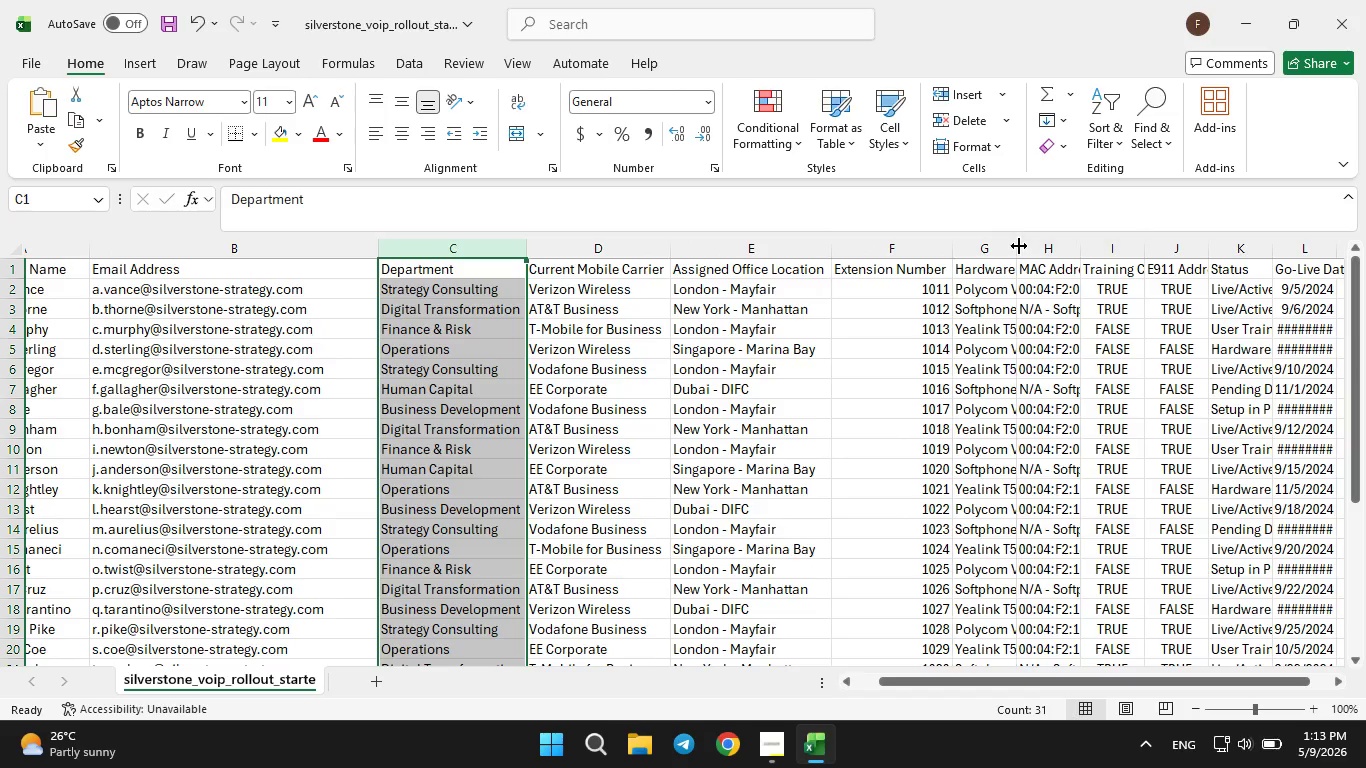 
double_click([1019, 246])
 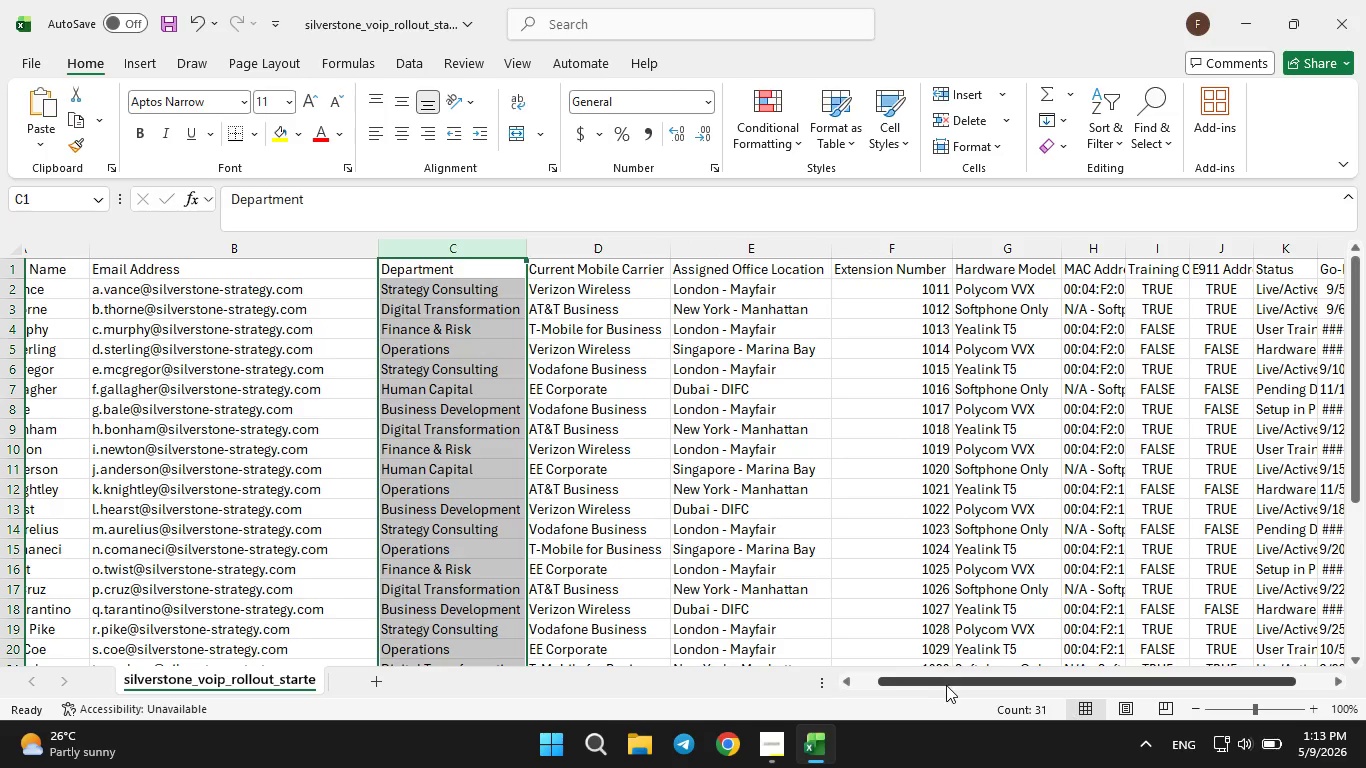 
left_click_drag(start_coordinate=[946, 685], to_coordinate=[1109, 651])
 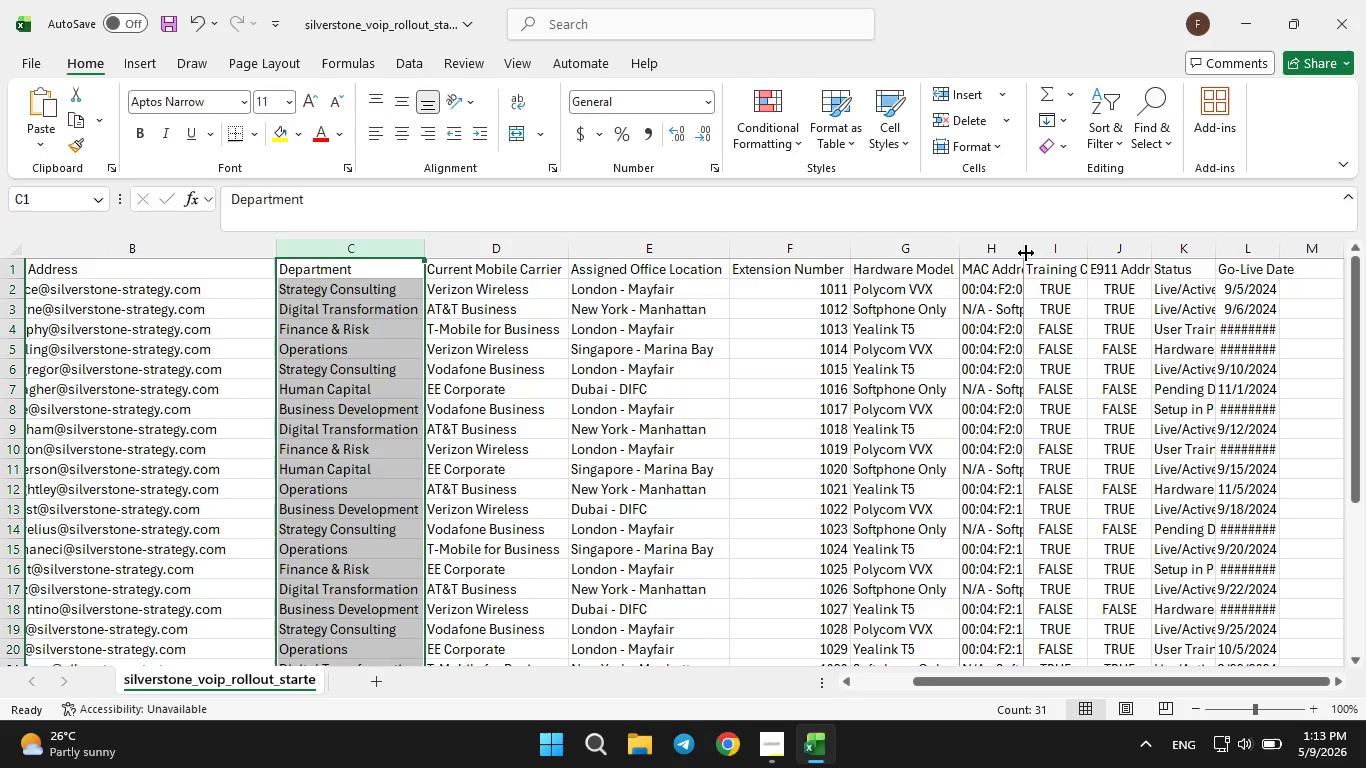 
double_click([1026, 253])
 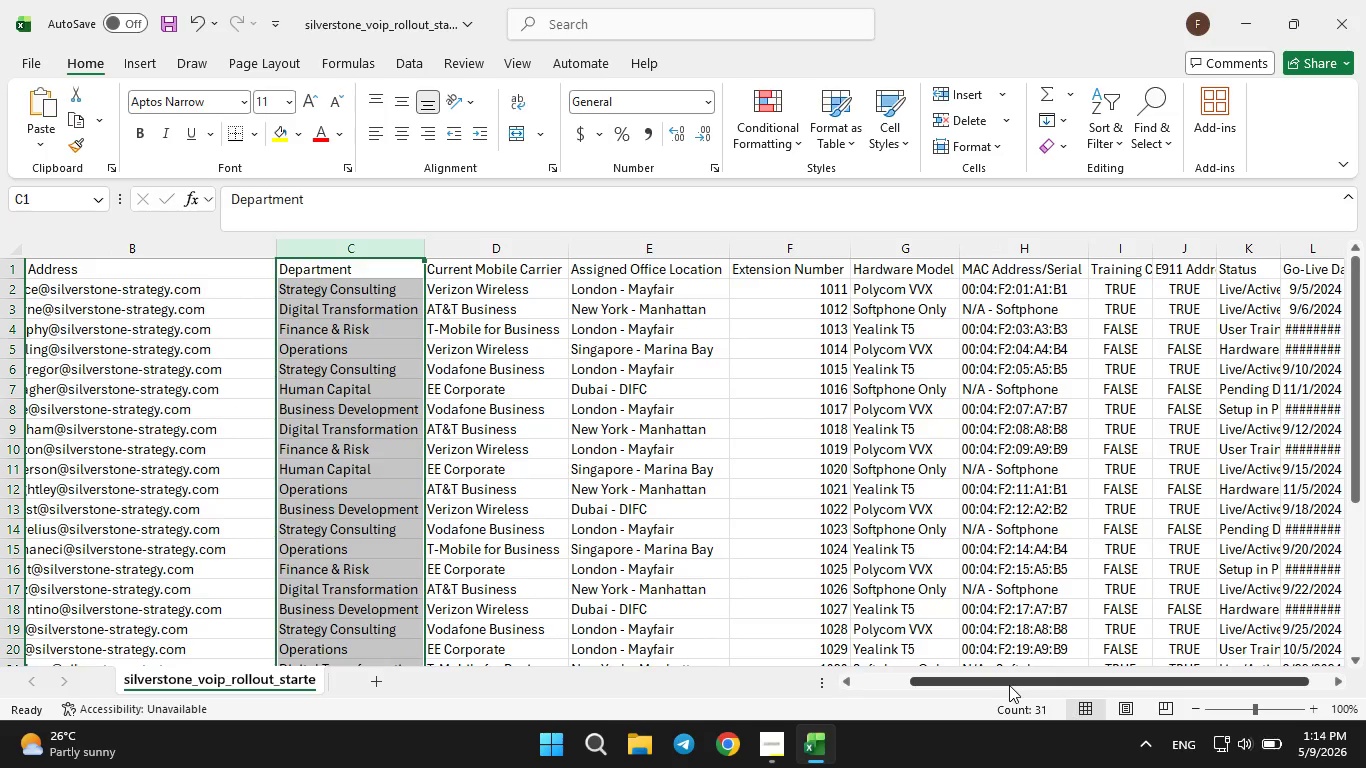 
left_click_drag(start_coordinate=[1009, 685], to_coordinate=[1112, 675])
 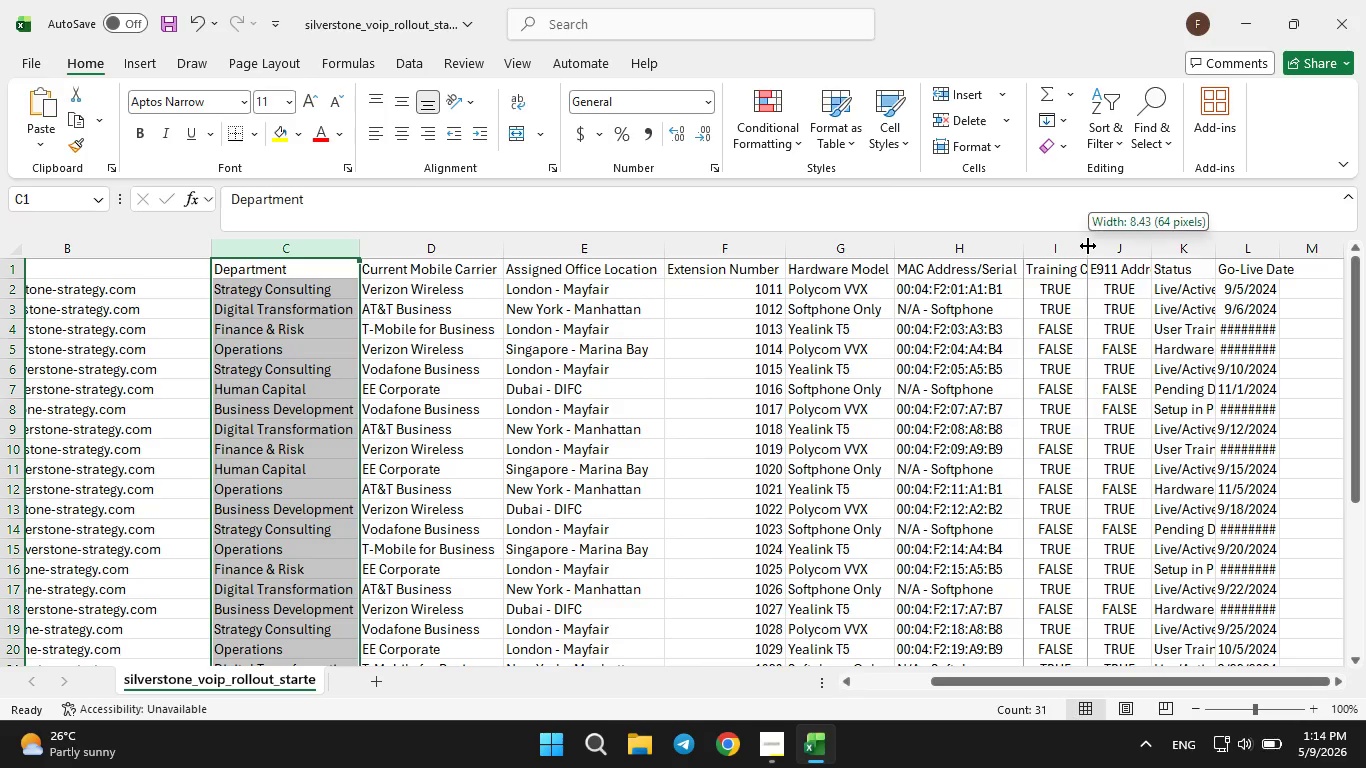 
double_click([1088, 246])
 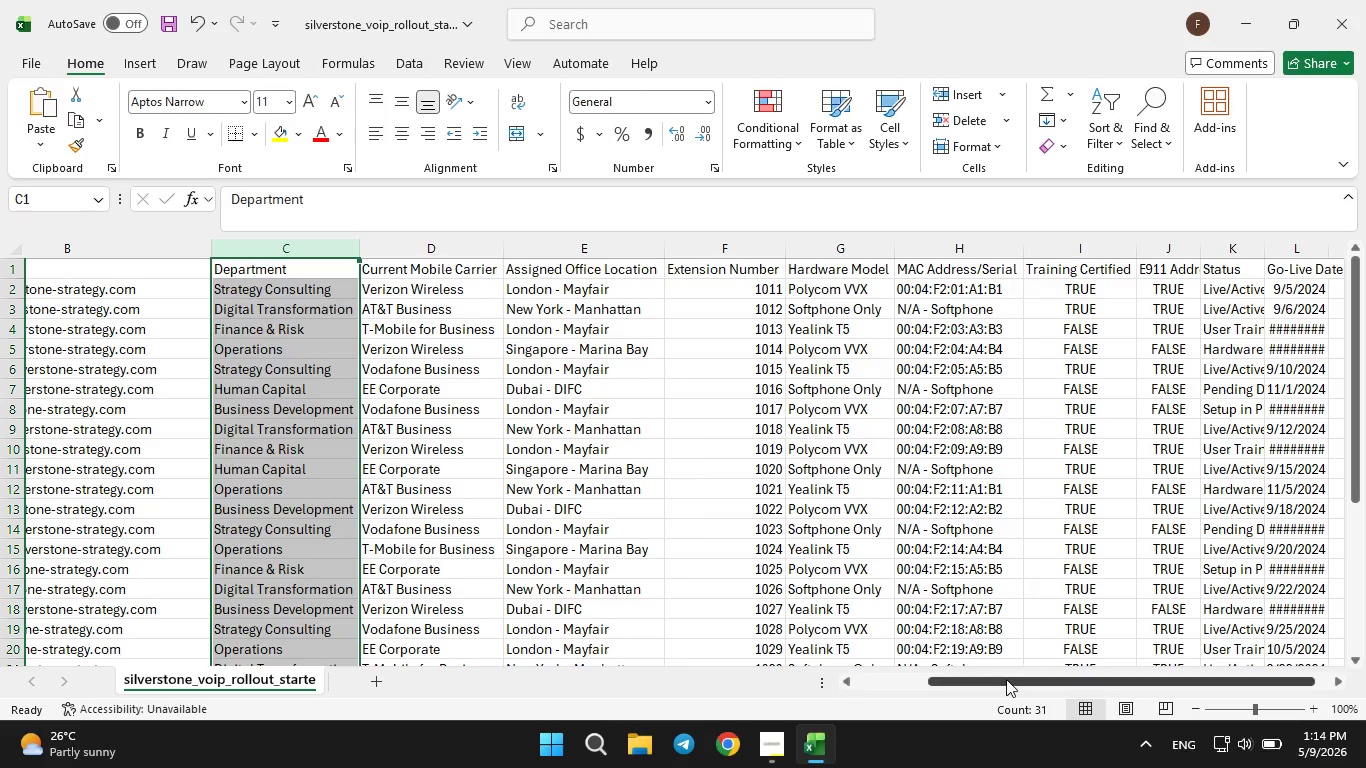 
left_click_drag(start_coordinate=[1006, 679], to_coordinate=[1098, 675])
 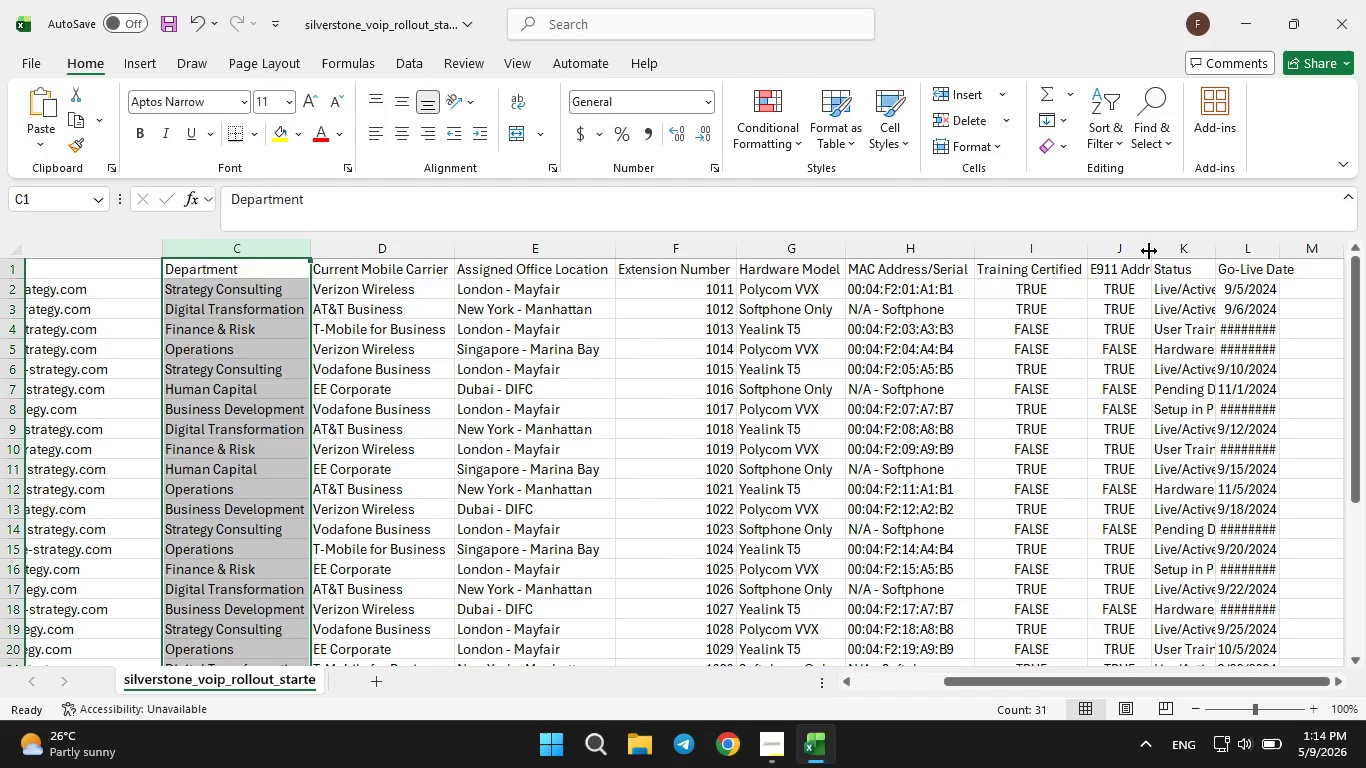 
double_click([1149, 251])
 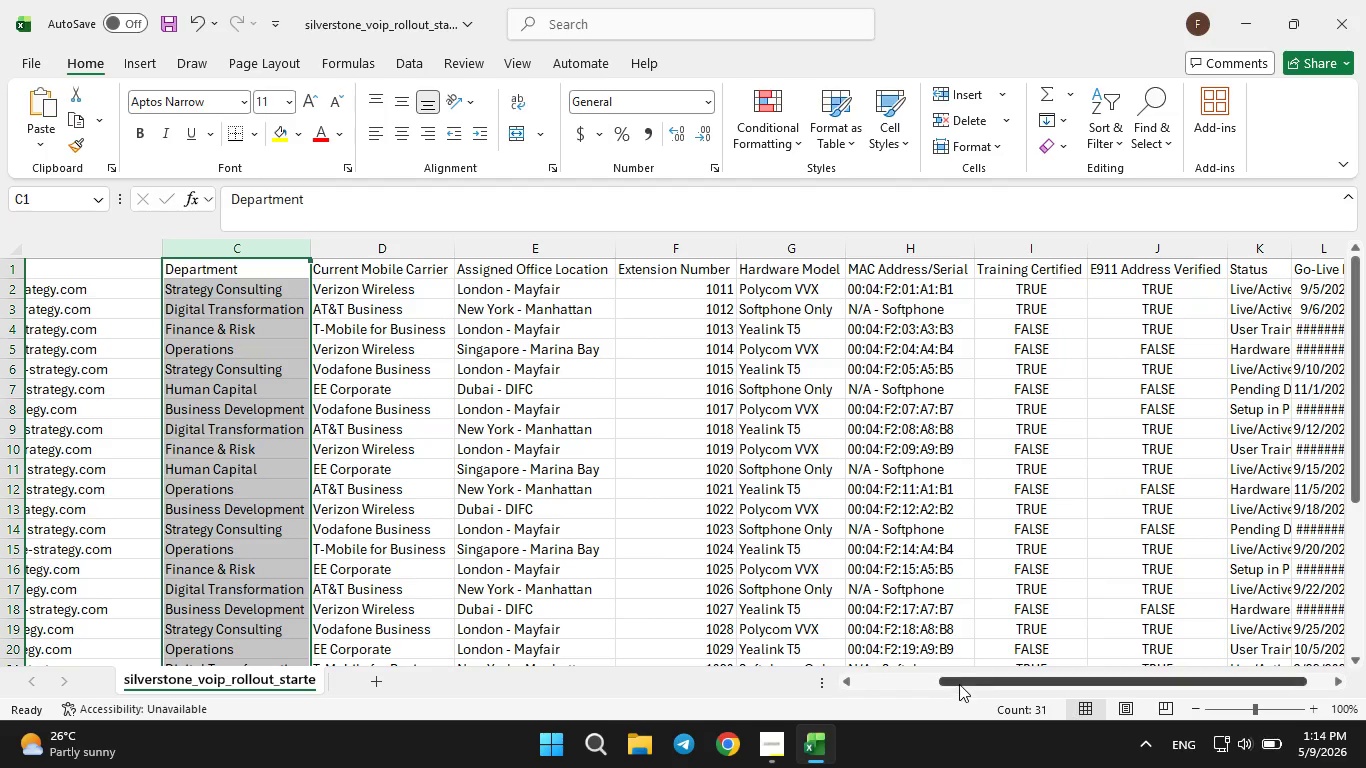 
left_click_drag(start_coordinate=[963, 684], to_coordinate=[1091, 664])
 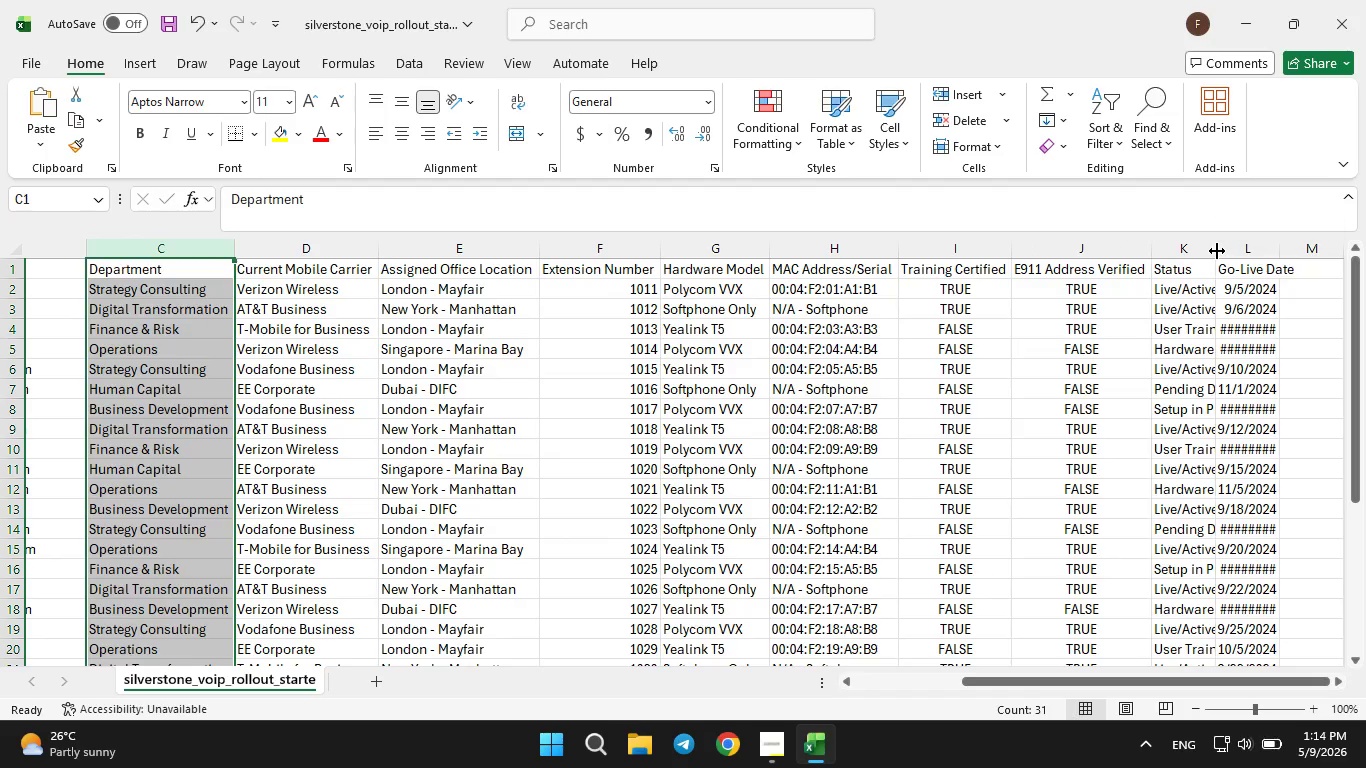 
double_click([1217, 251])
 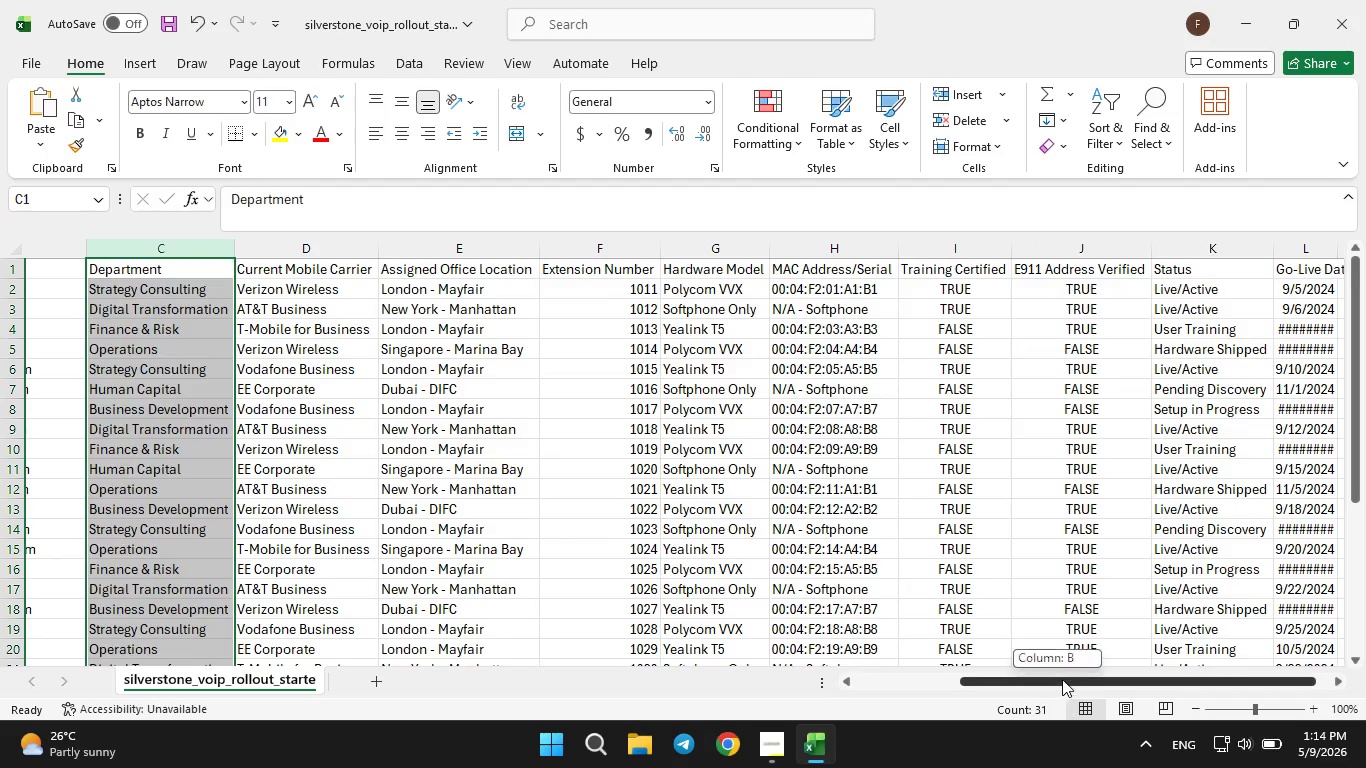 
left_click_drag(start_coordinate=[1057, 679], to_coordinate=[1148, 666])
 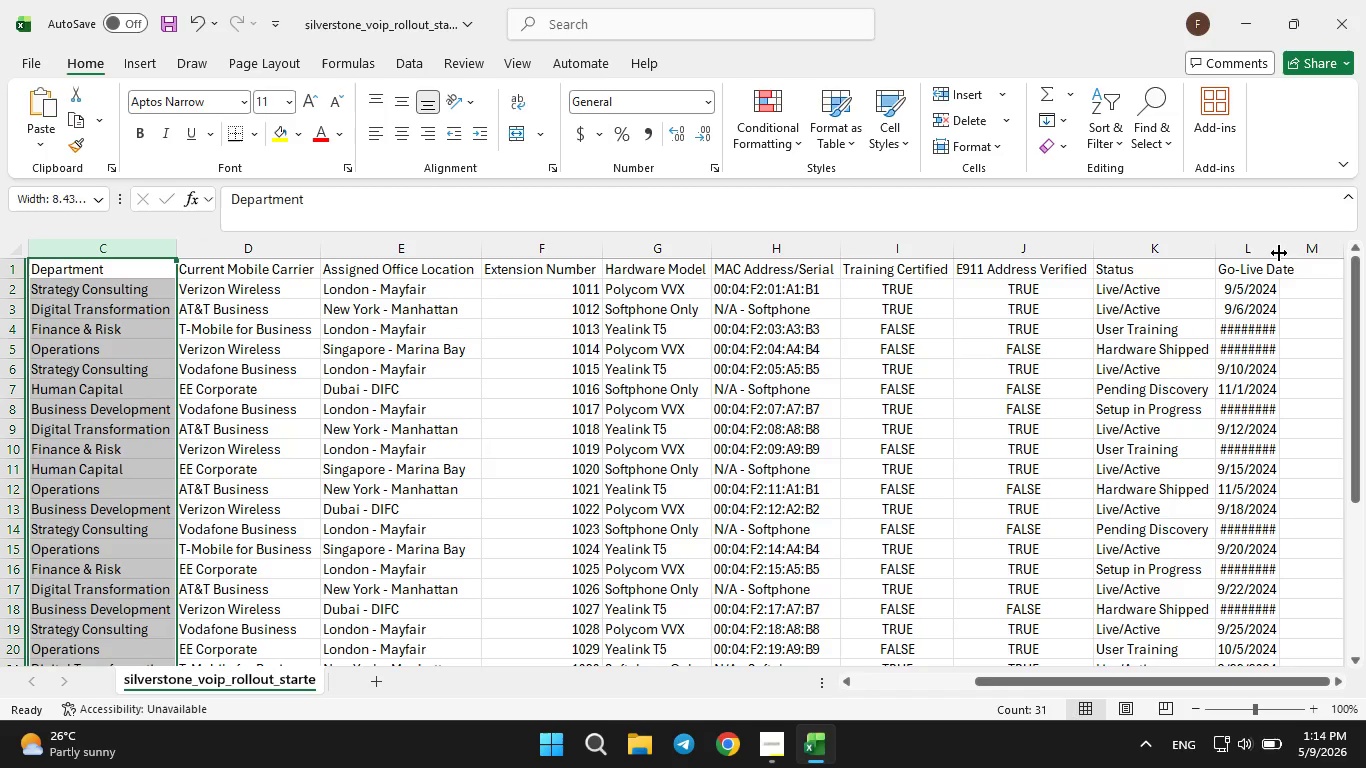 
double_click([1279, 253])
 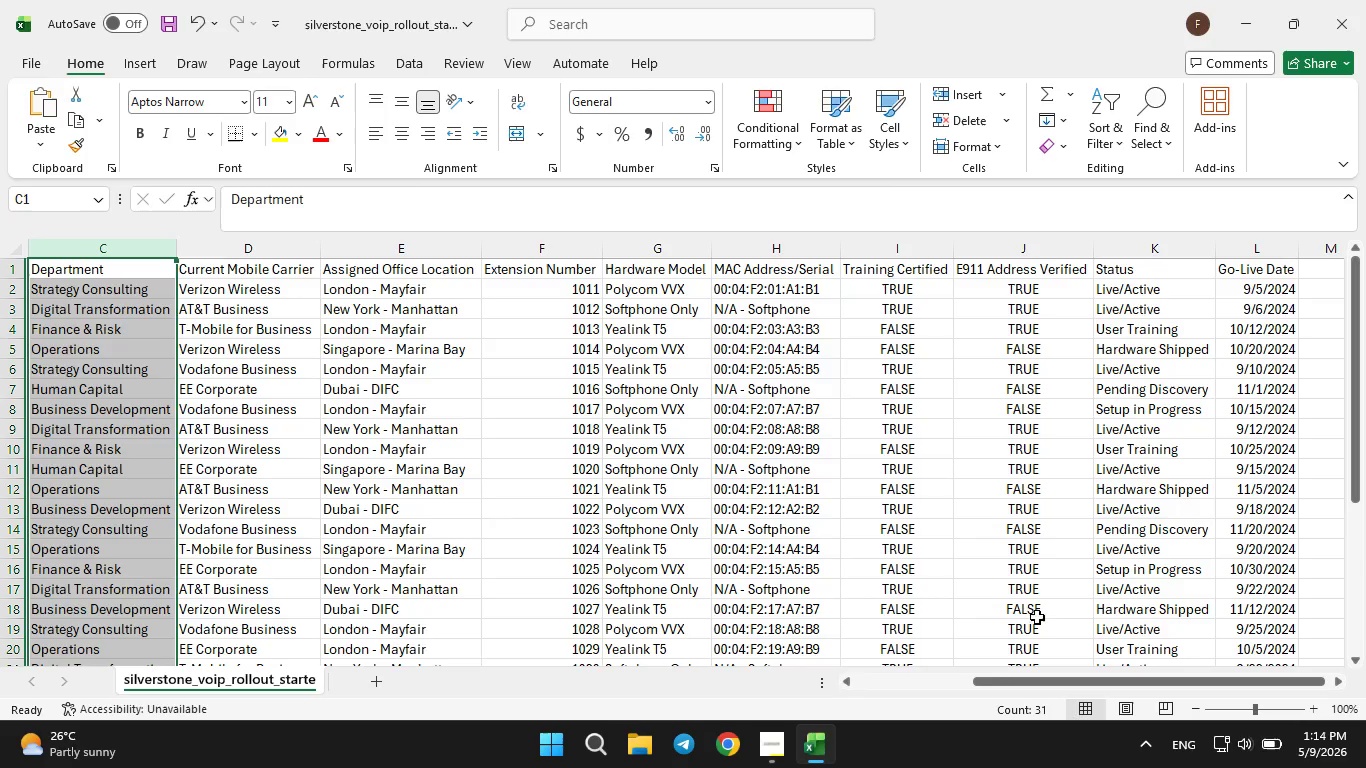 
left_click([1120, 294])
 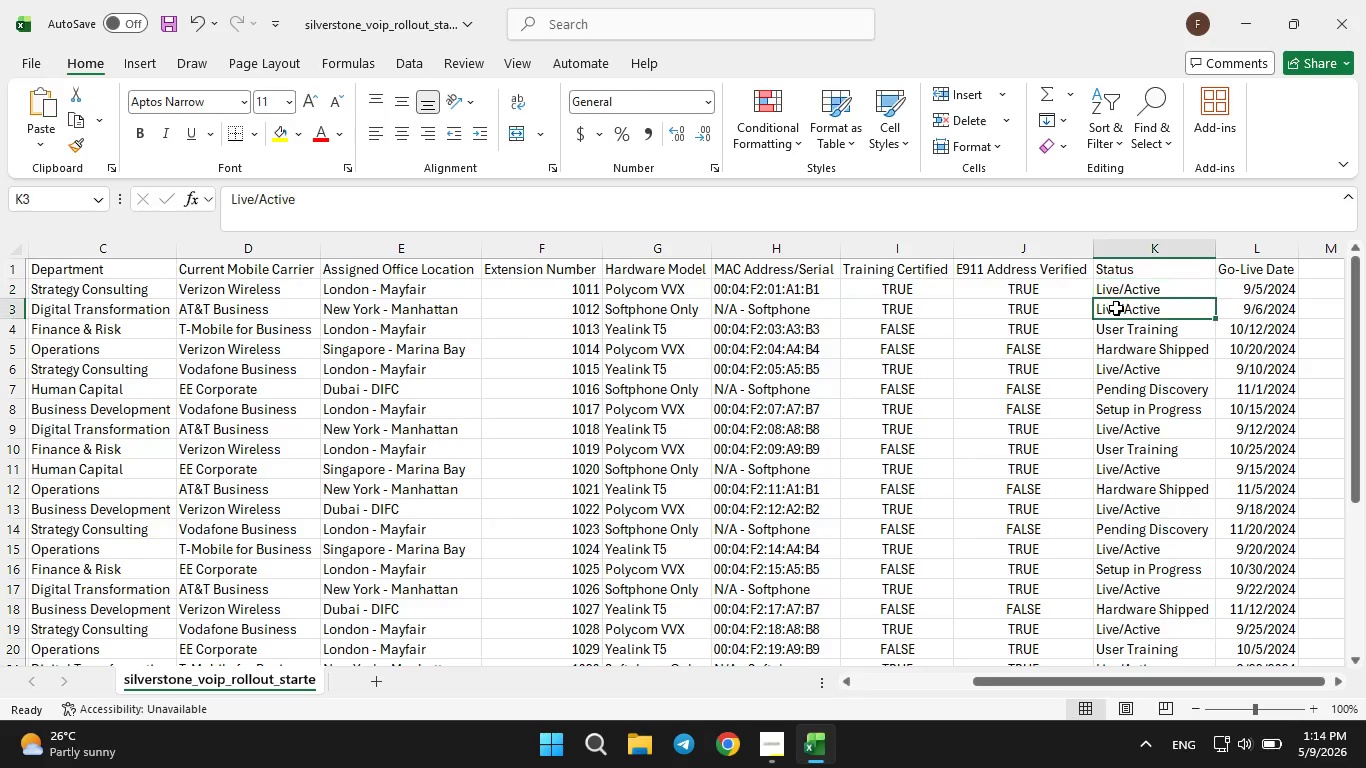 
left_click([1116, 308])
 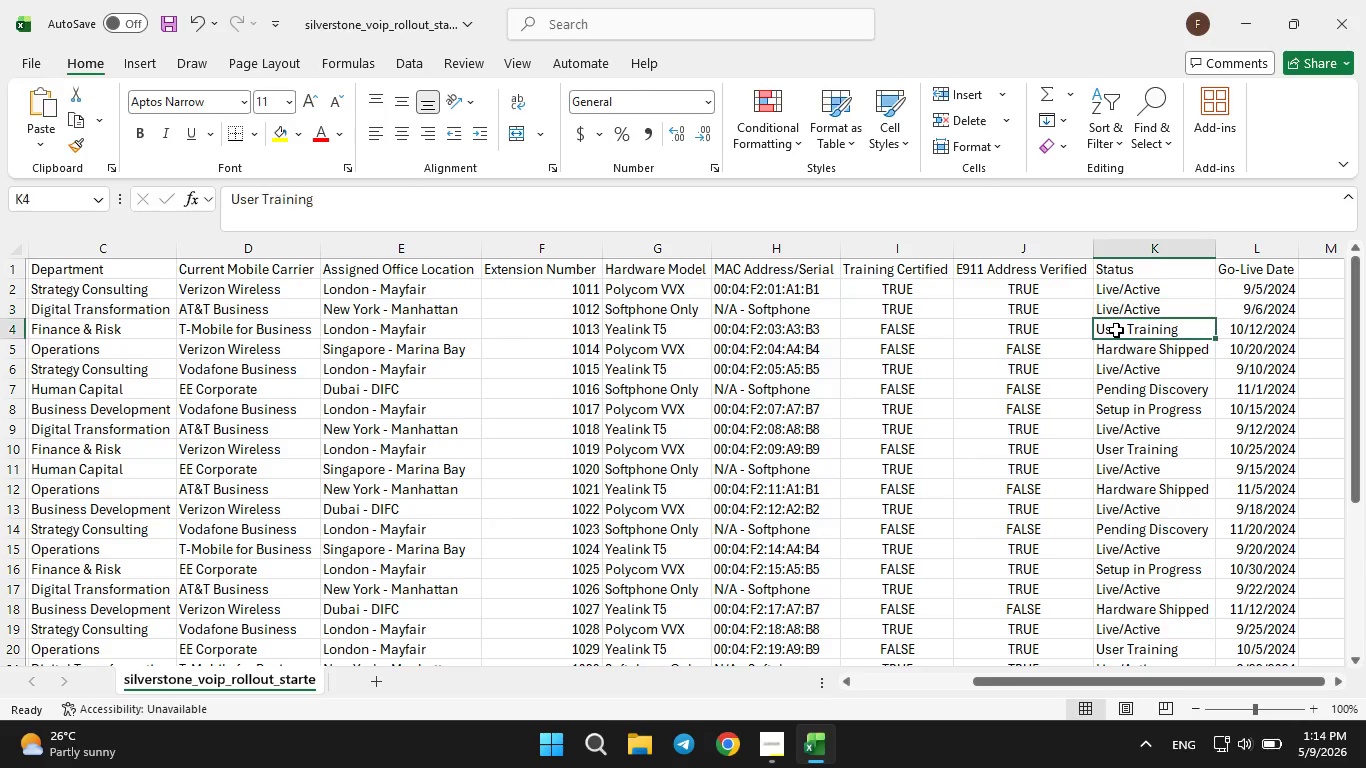 
double_click([1116, 330])
 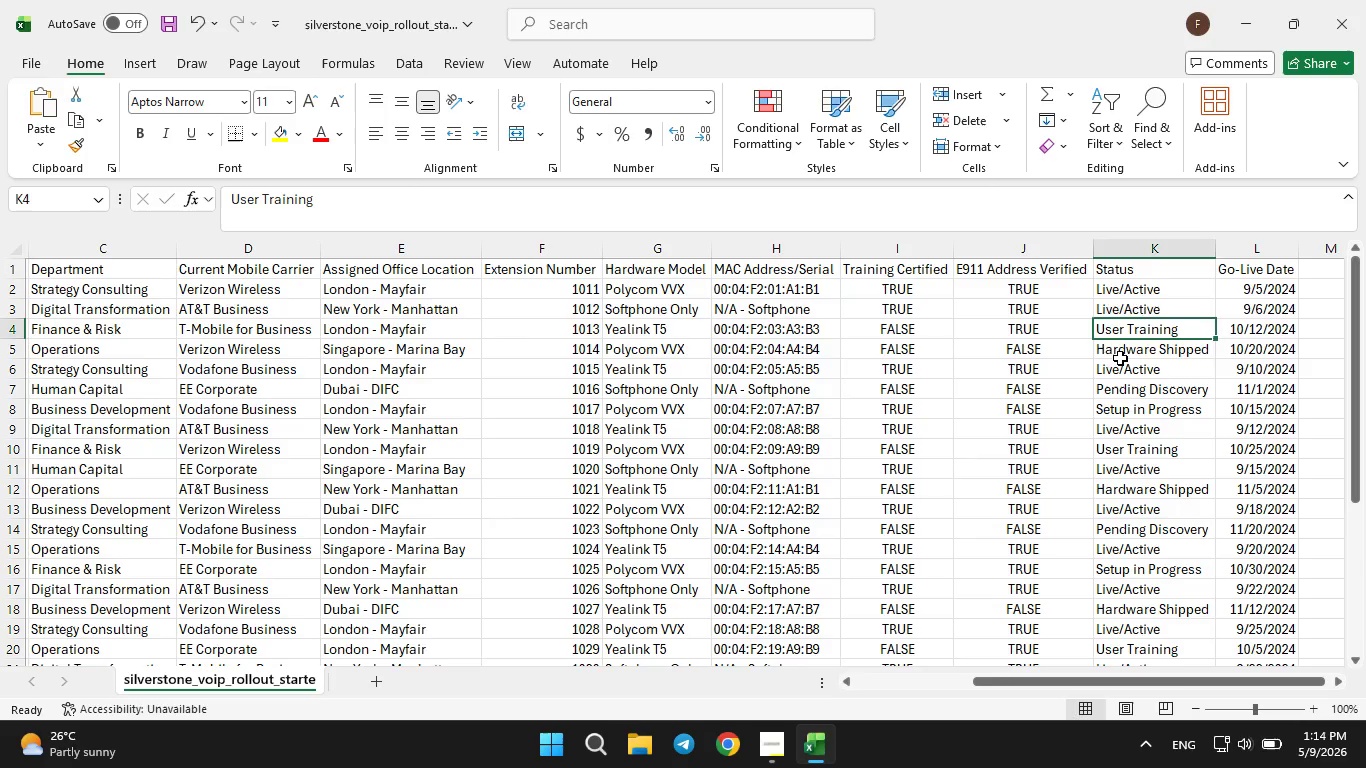 
left_click([1120, 354])
 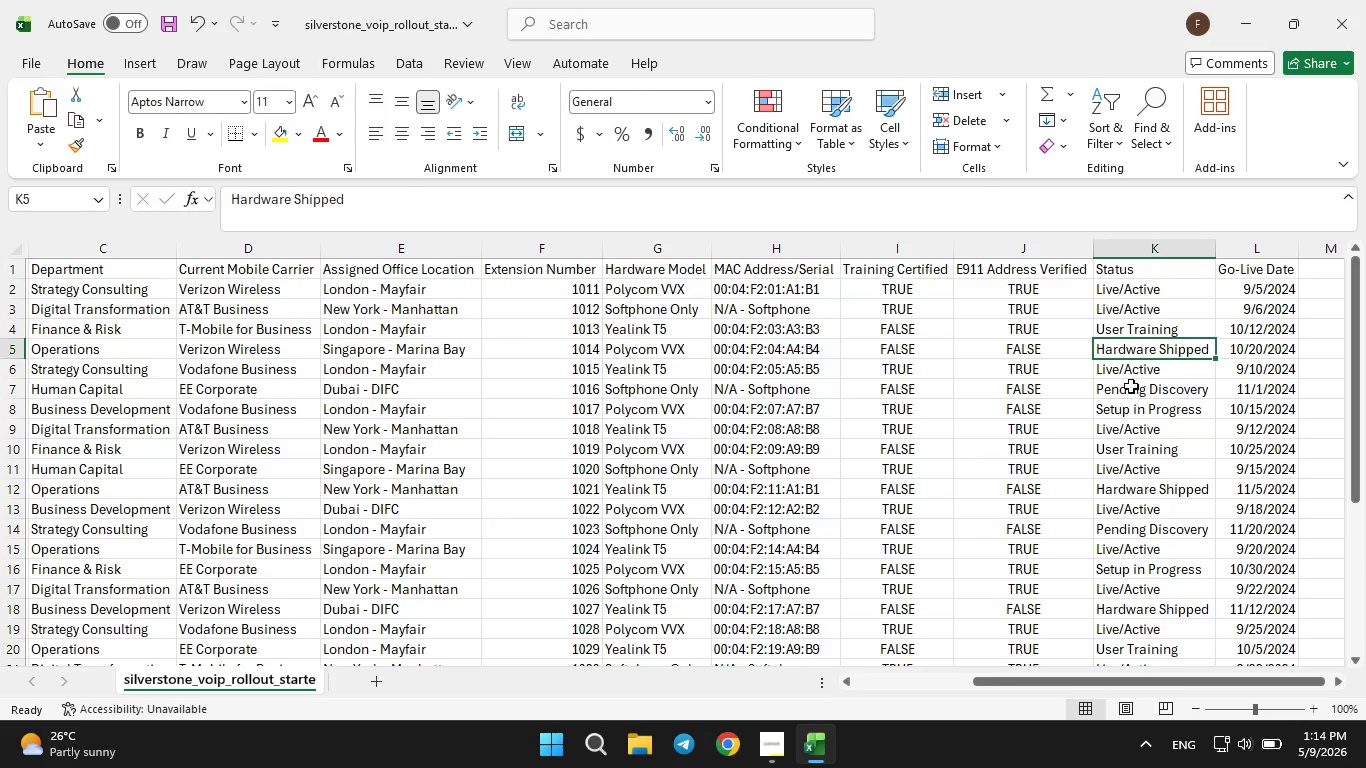 
left_click([1127, 376])
 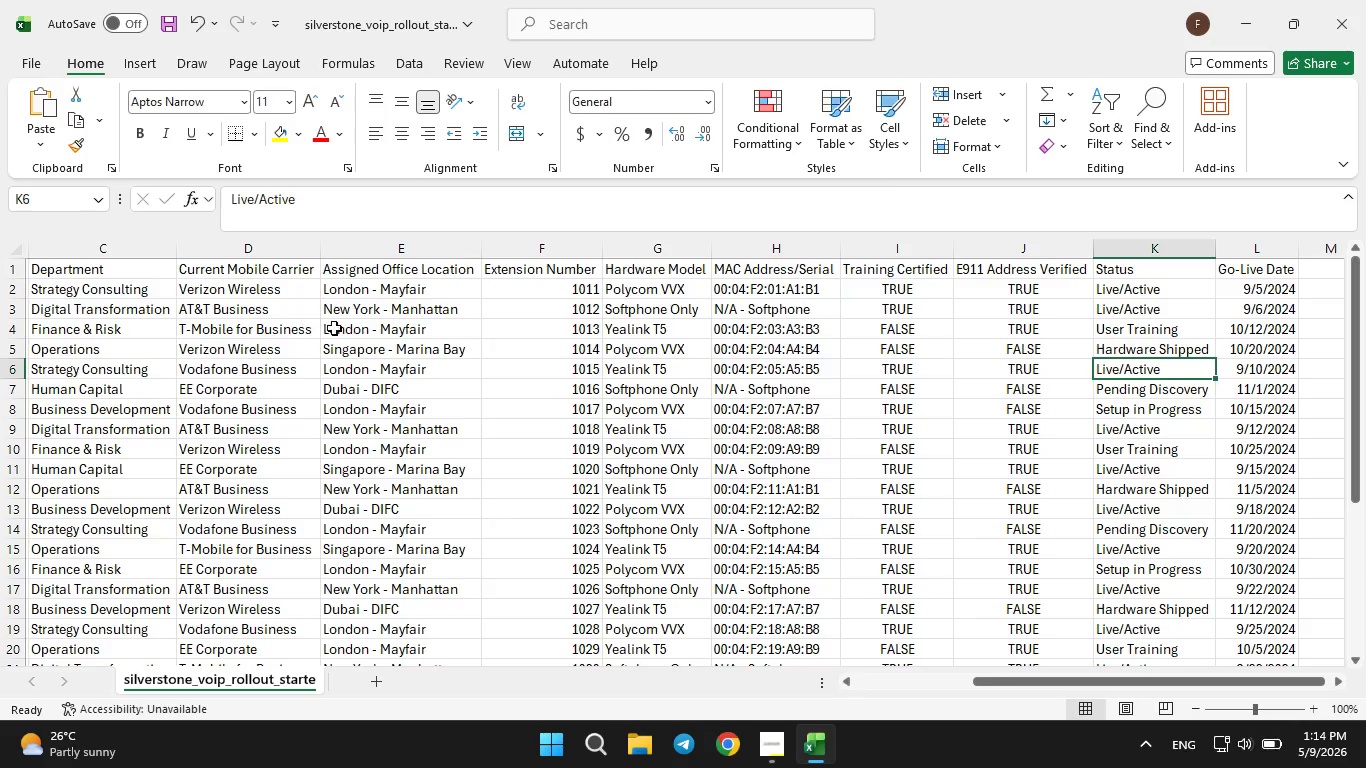 
wait(6.64)
 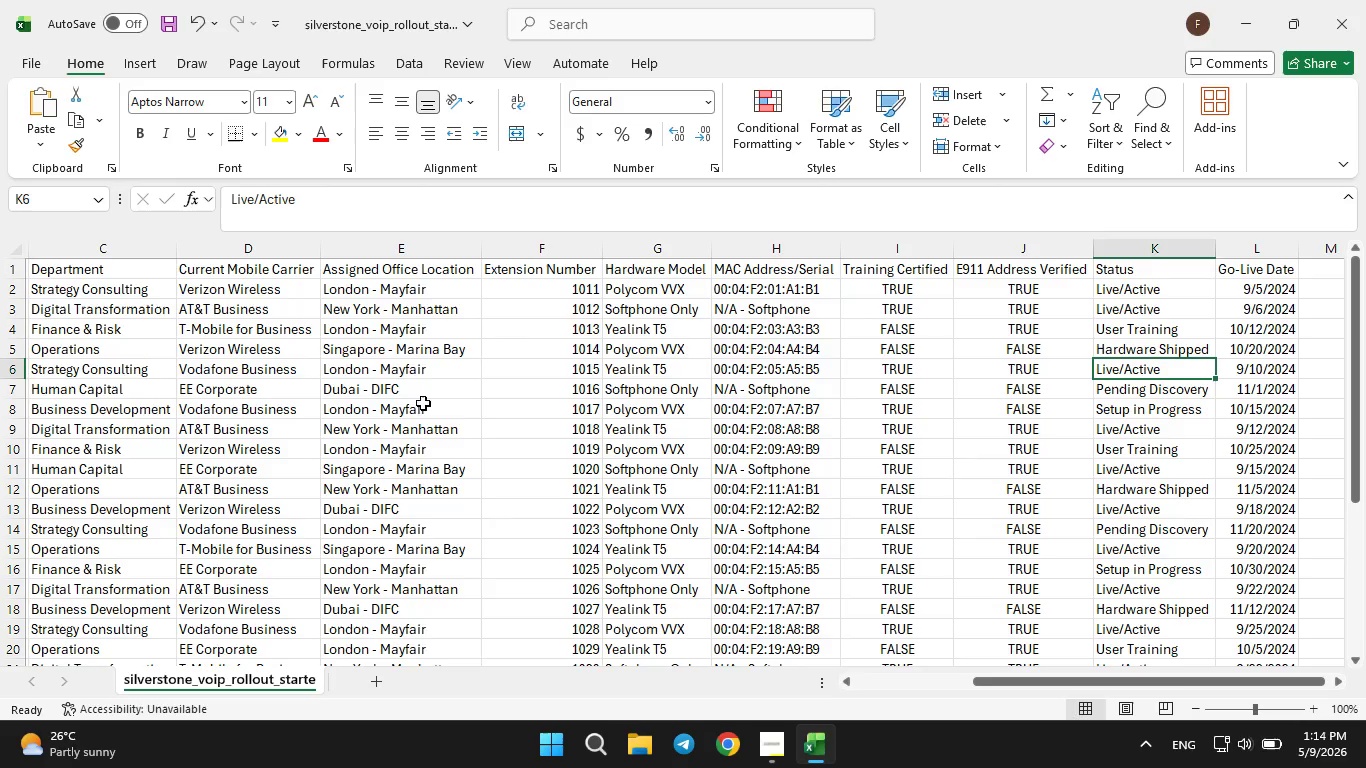 
left_click([763, 751])